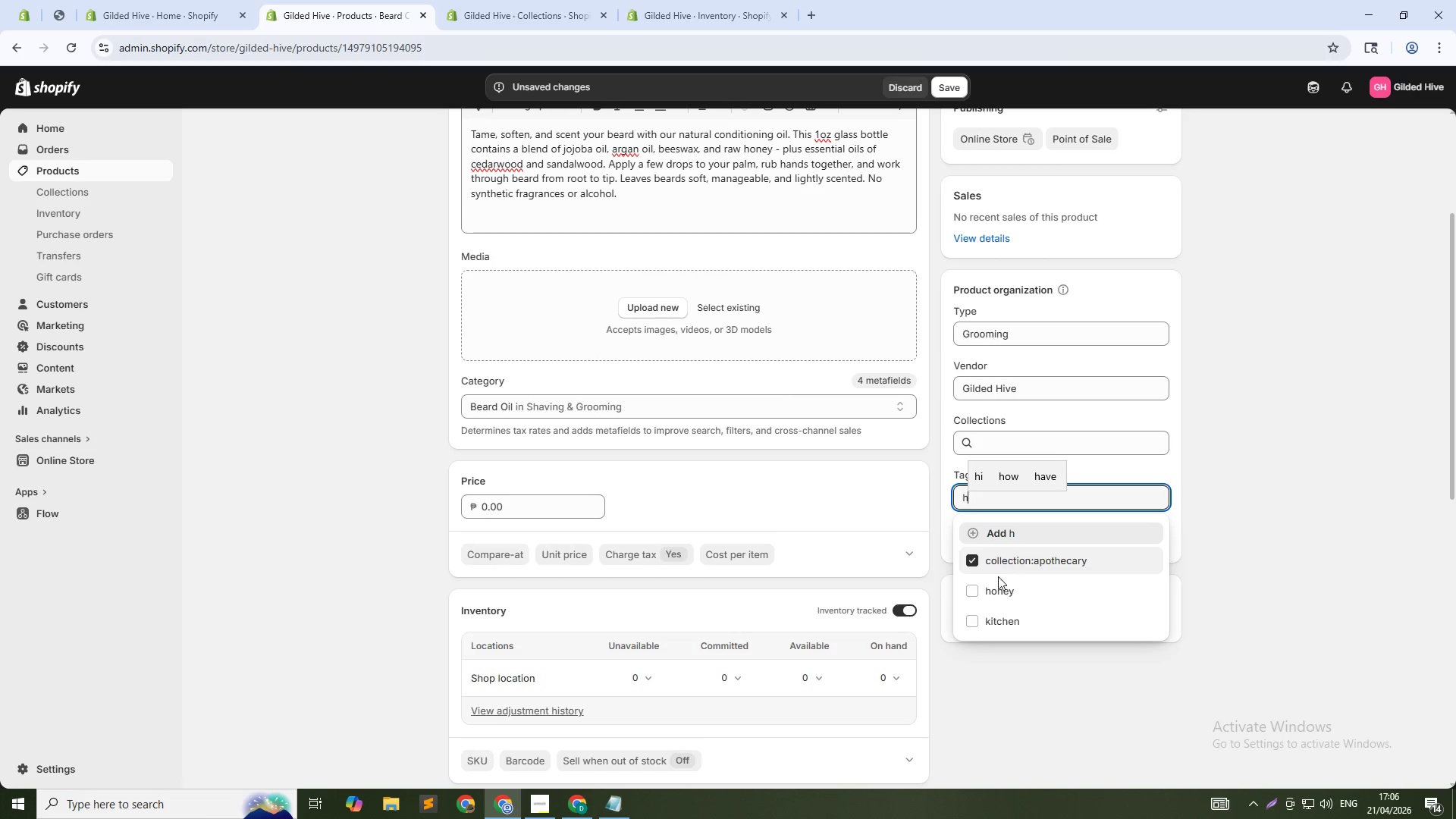 
left_click([995, 590])
 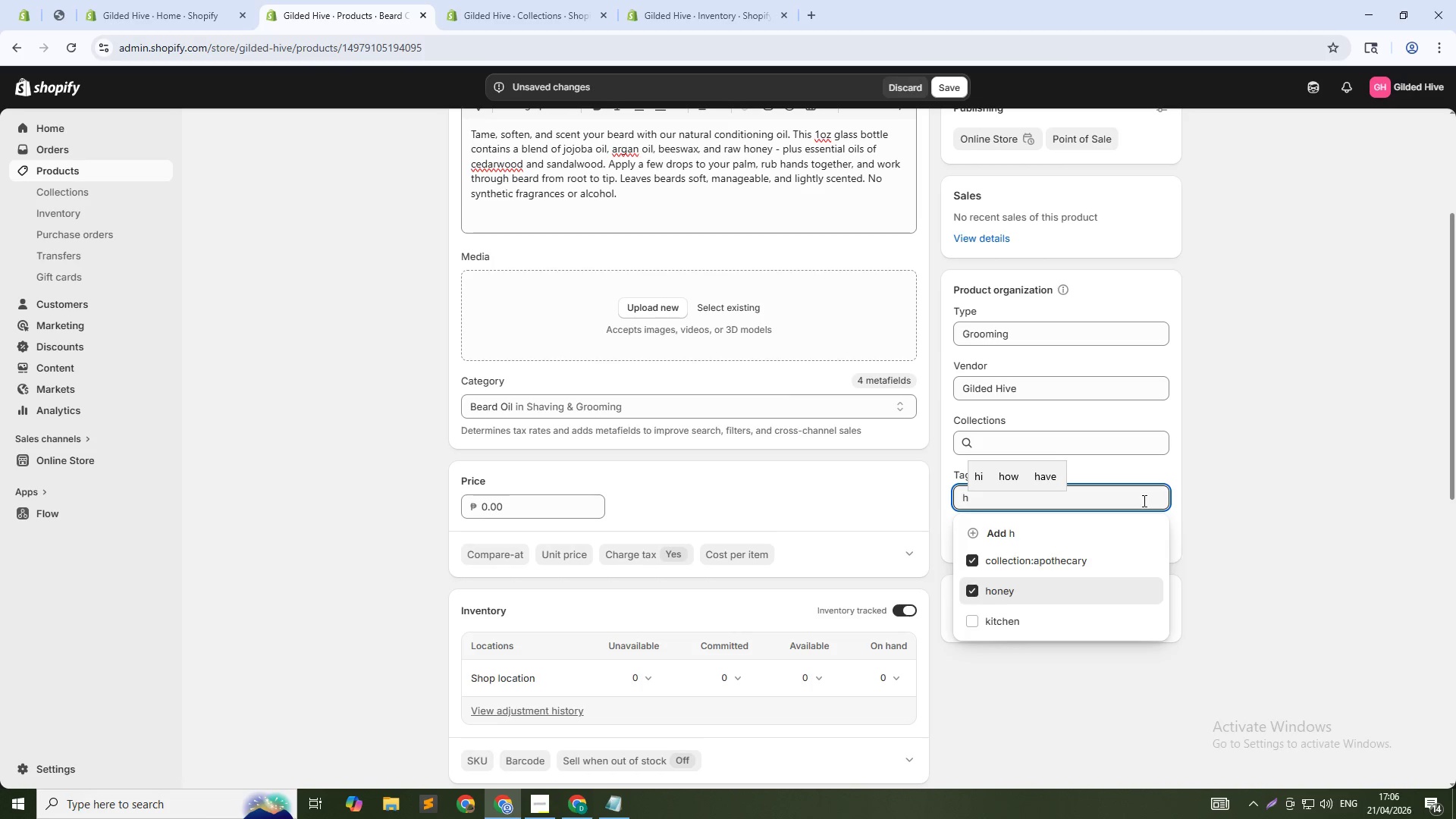 
double_click([1143, 500])
 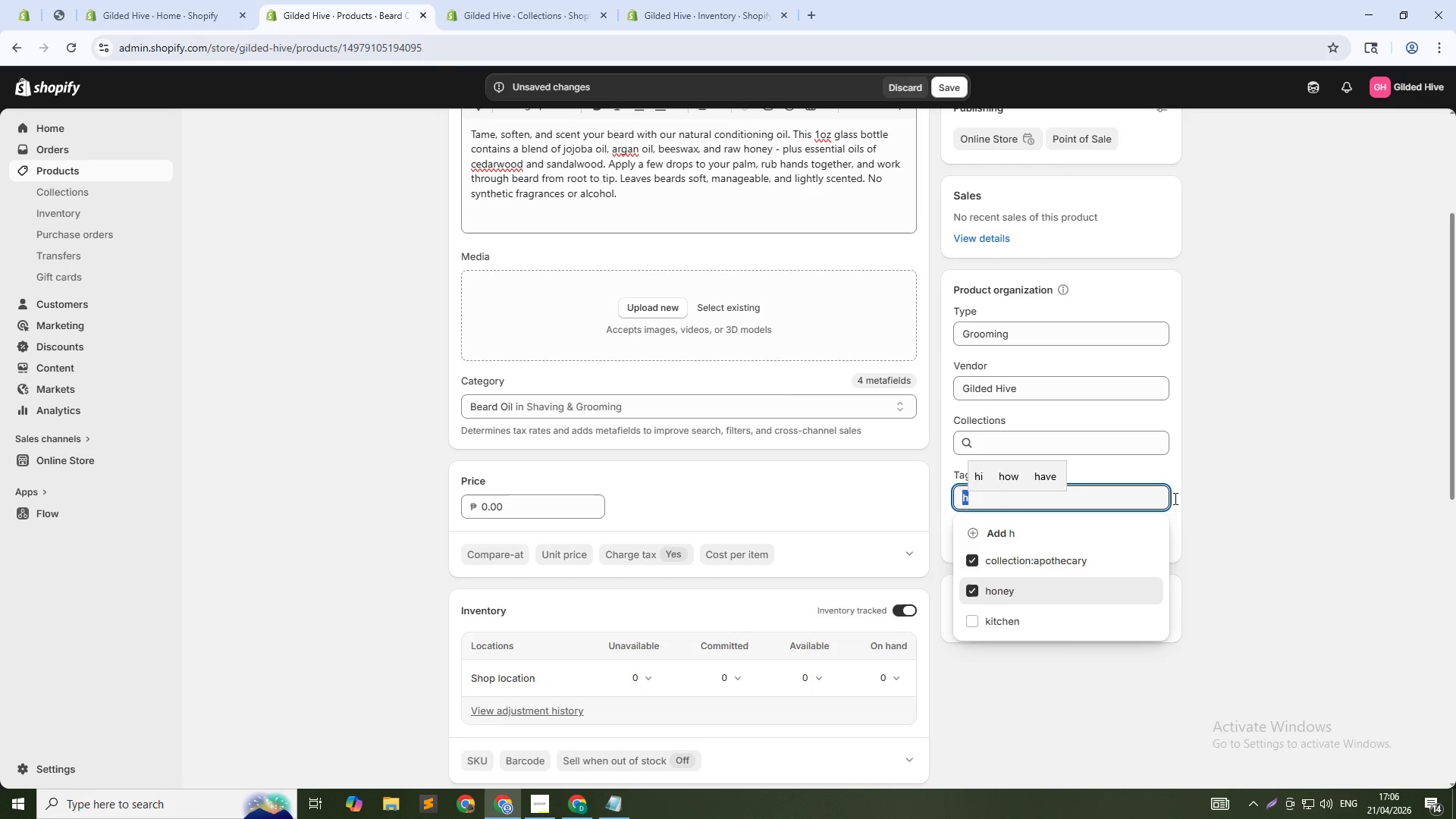 
key(Backspace)
 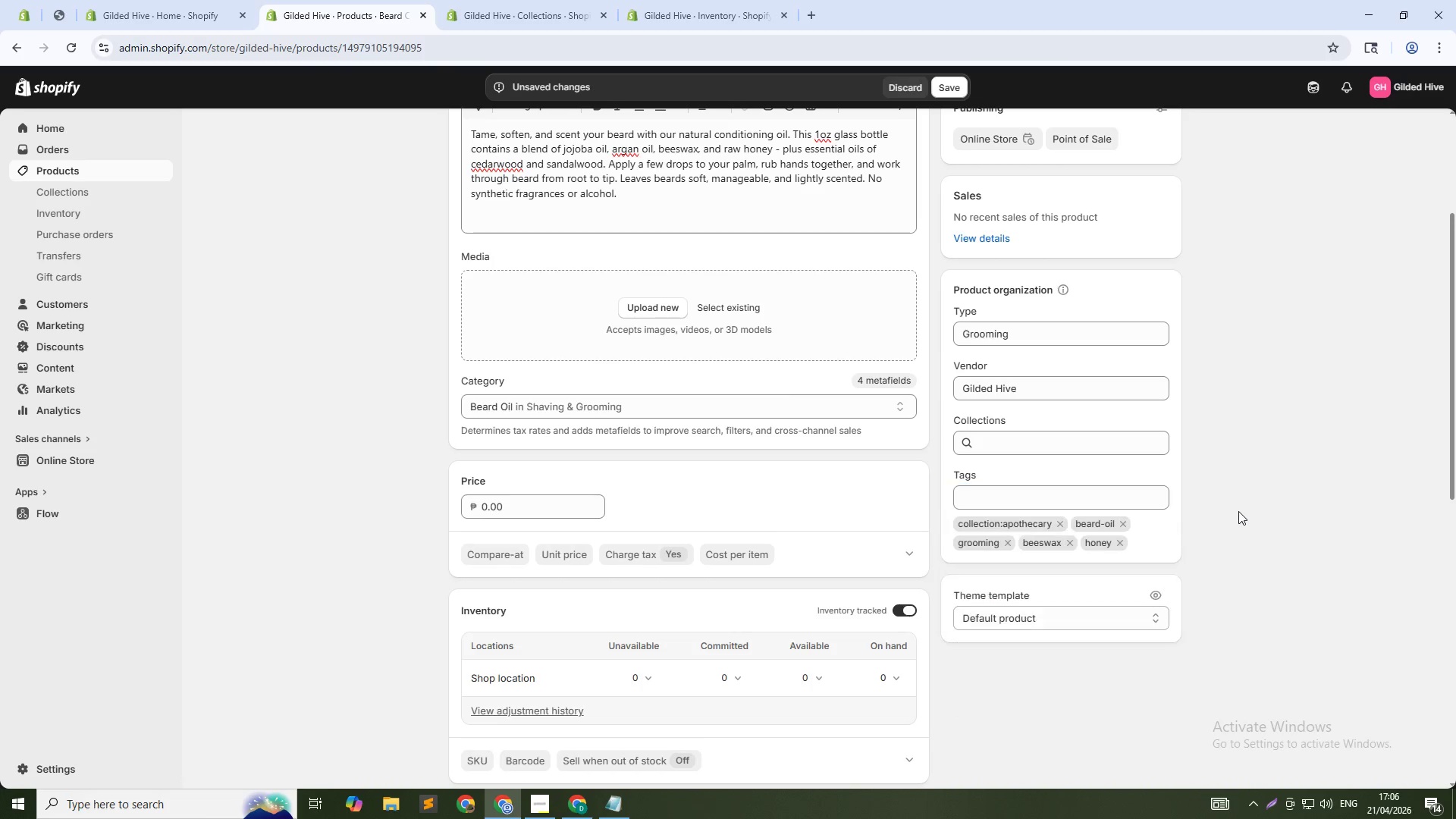 
left_click([1238, 511])
 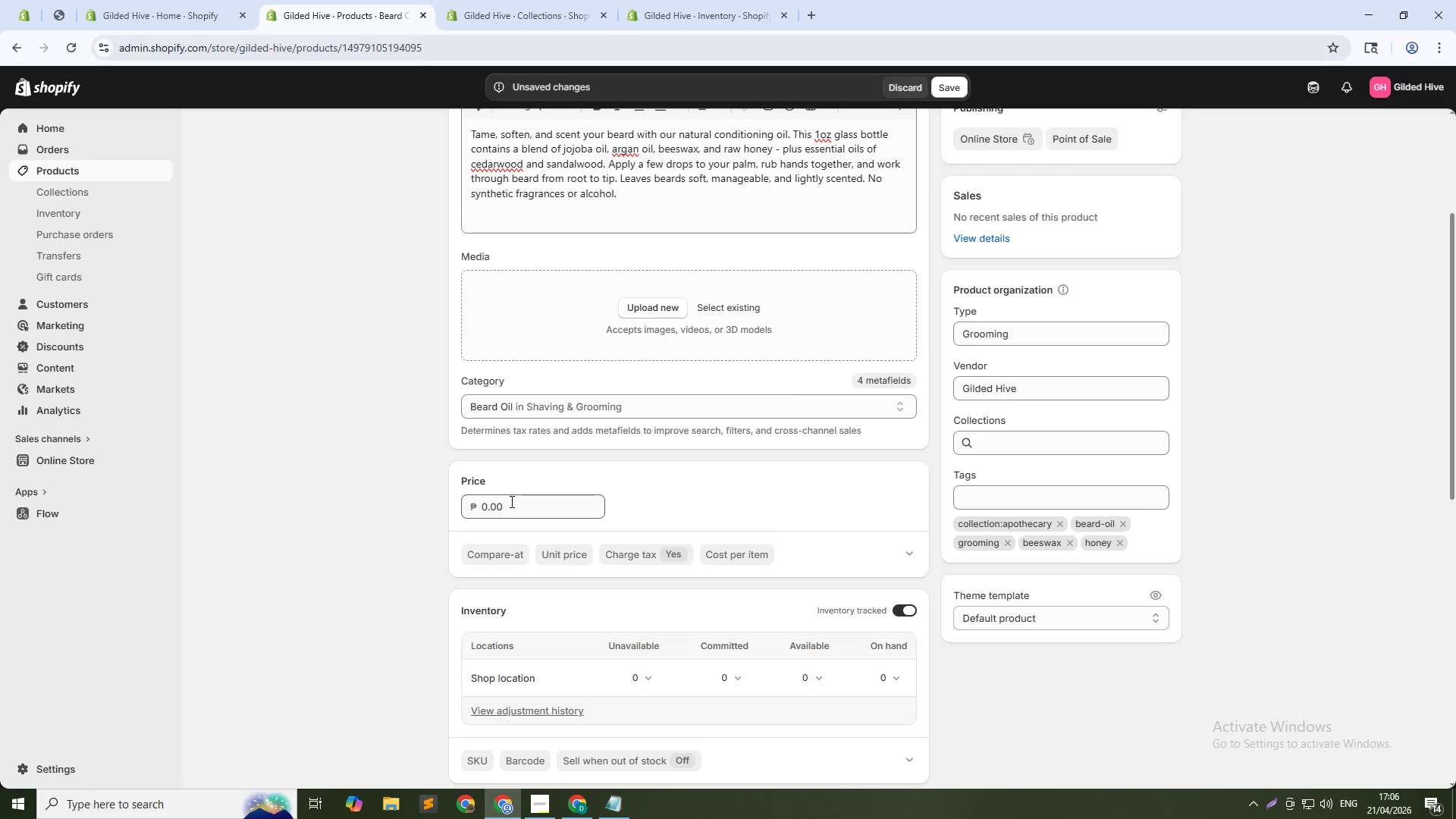 
wait(5.22)
 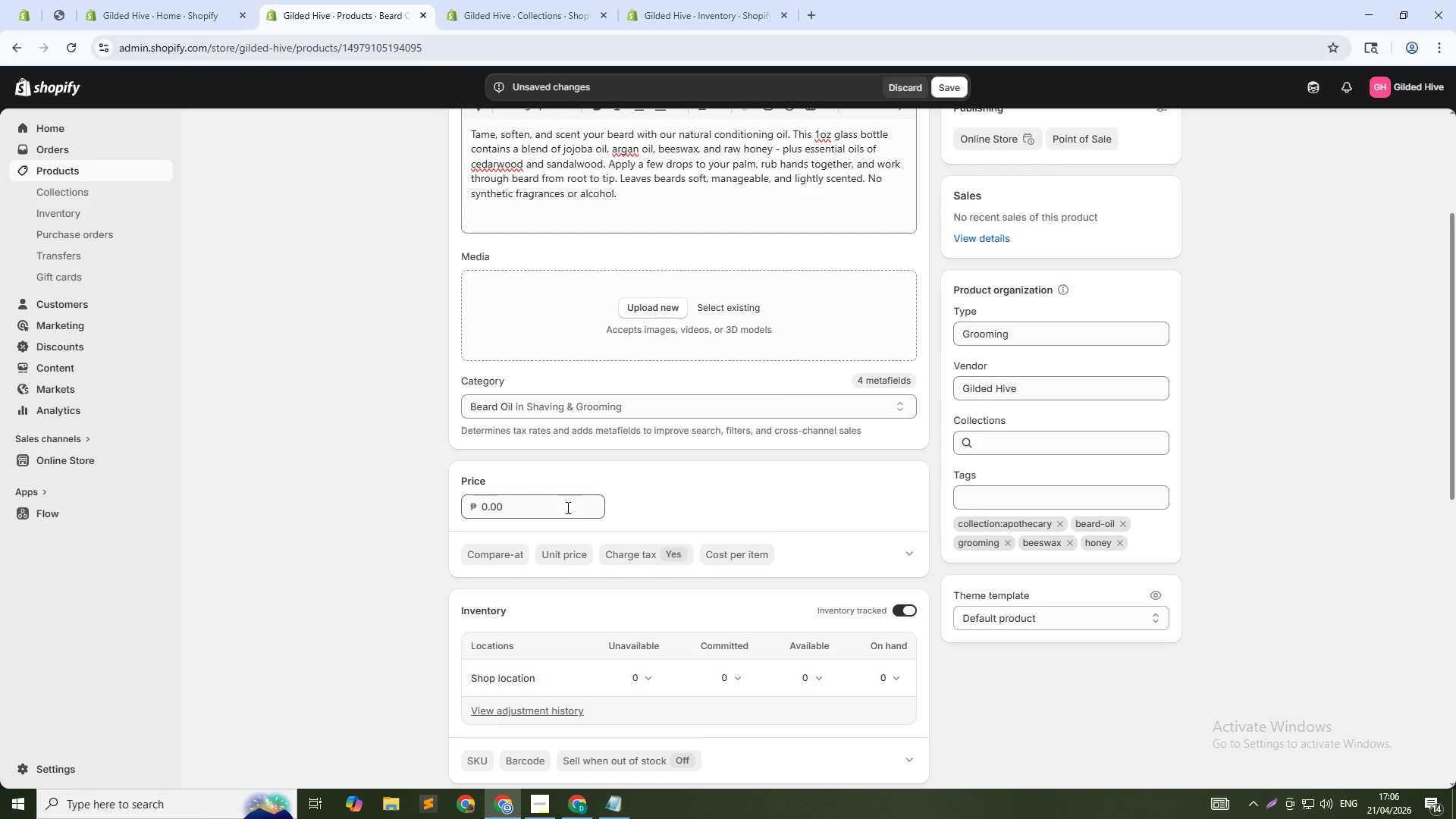 
left_click([515, 510])
 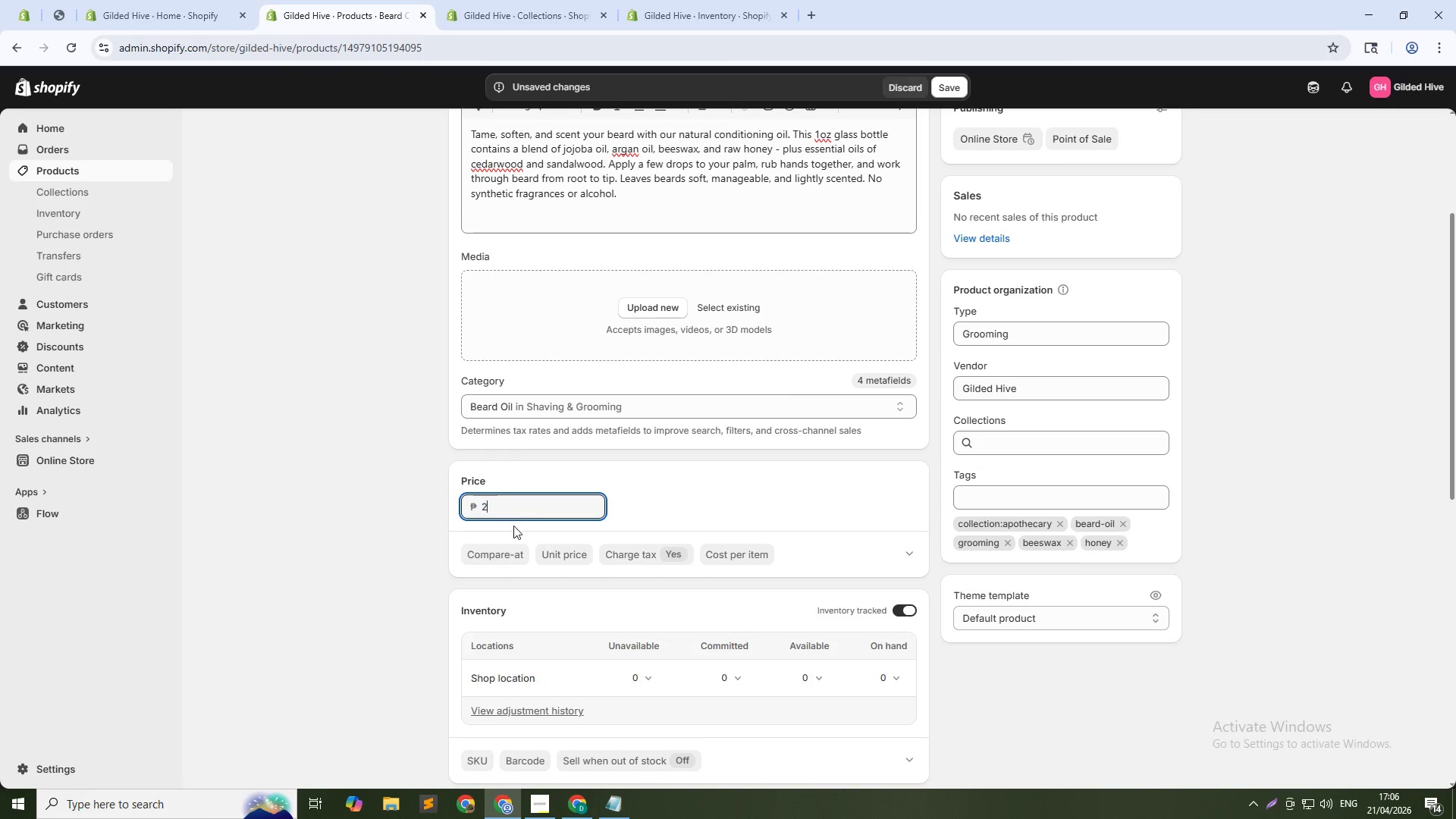 
type(22)
 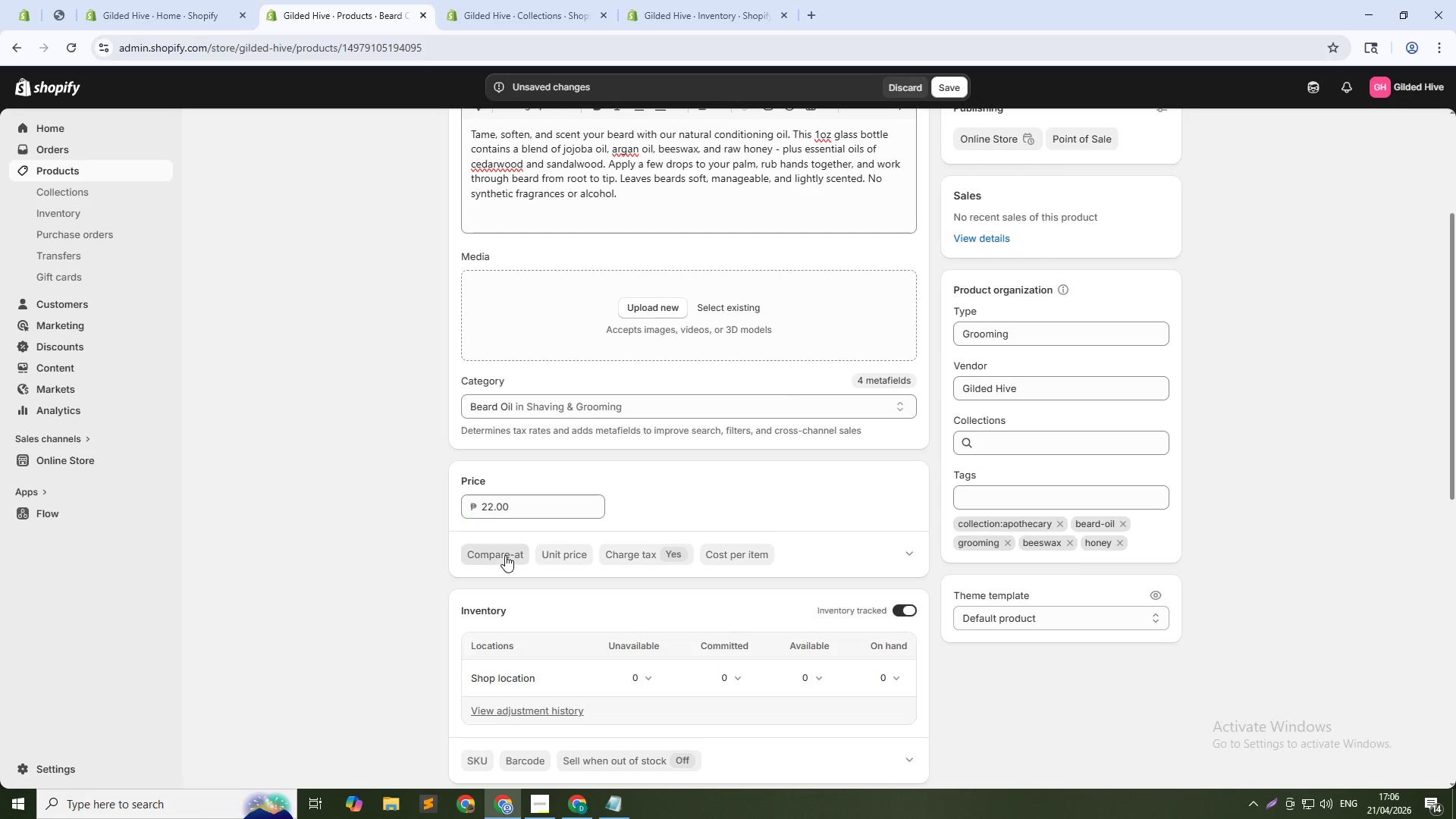 
left_click([505, 555])
 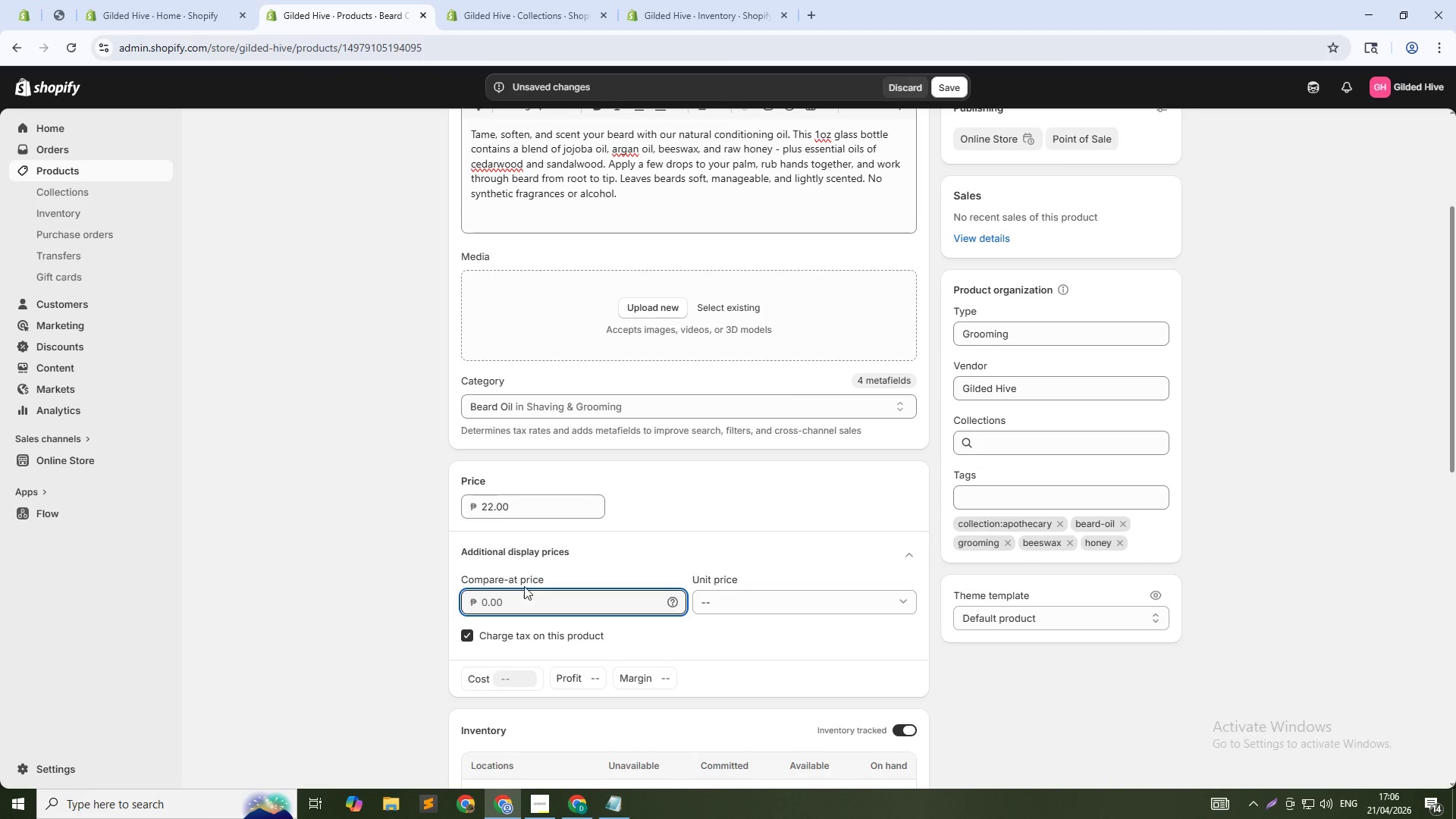 
type(28)
 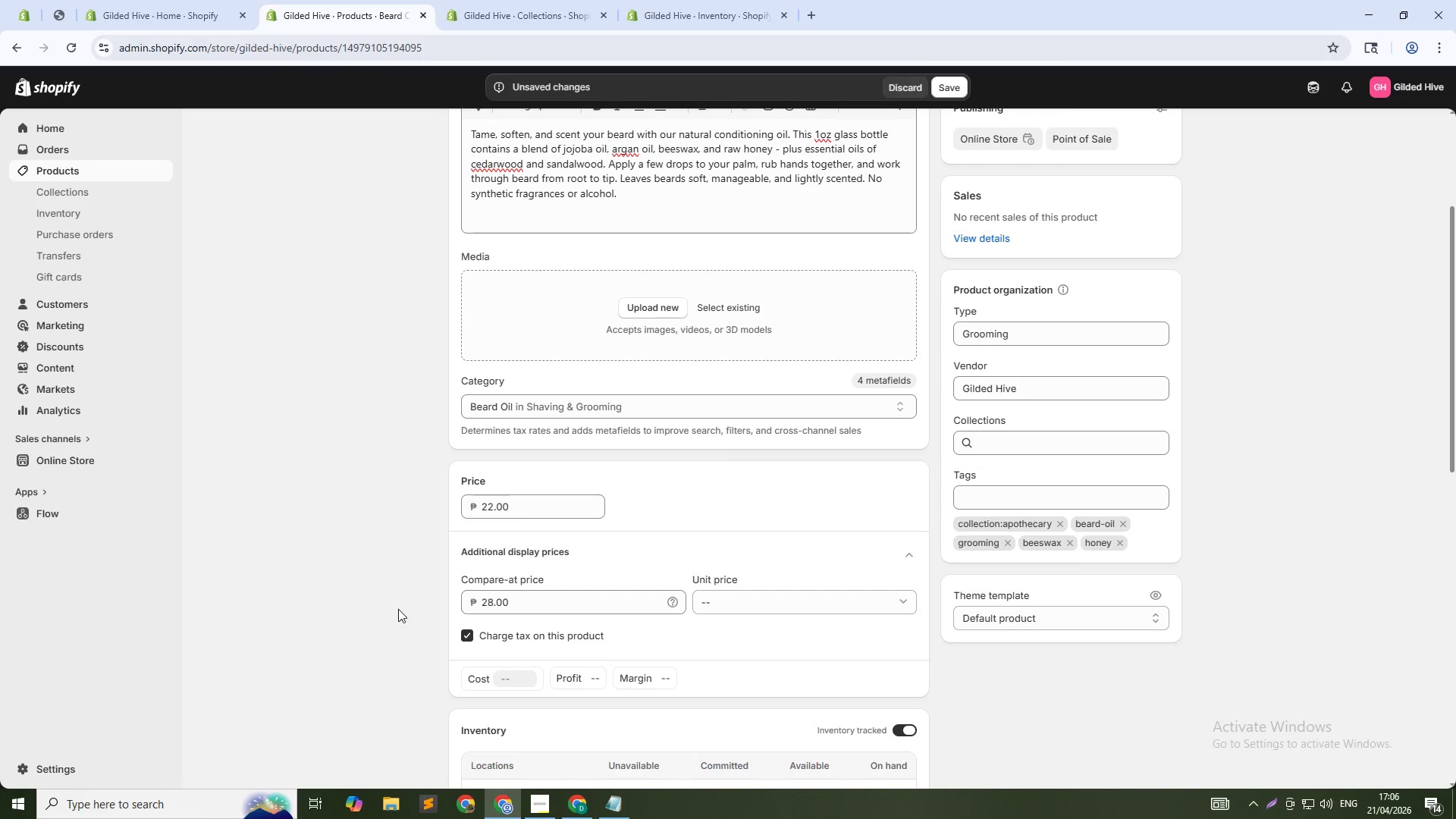 
scroll: coordinate [455, 583], scroll_direction: down, amount: 4.0
 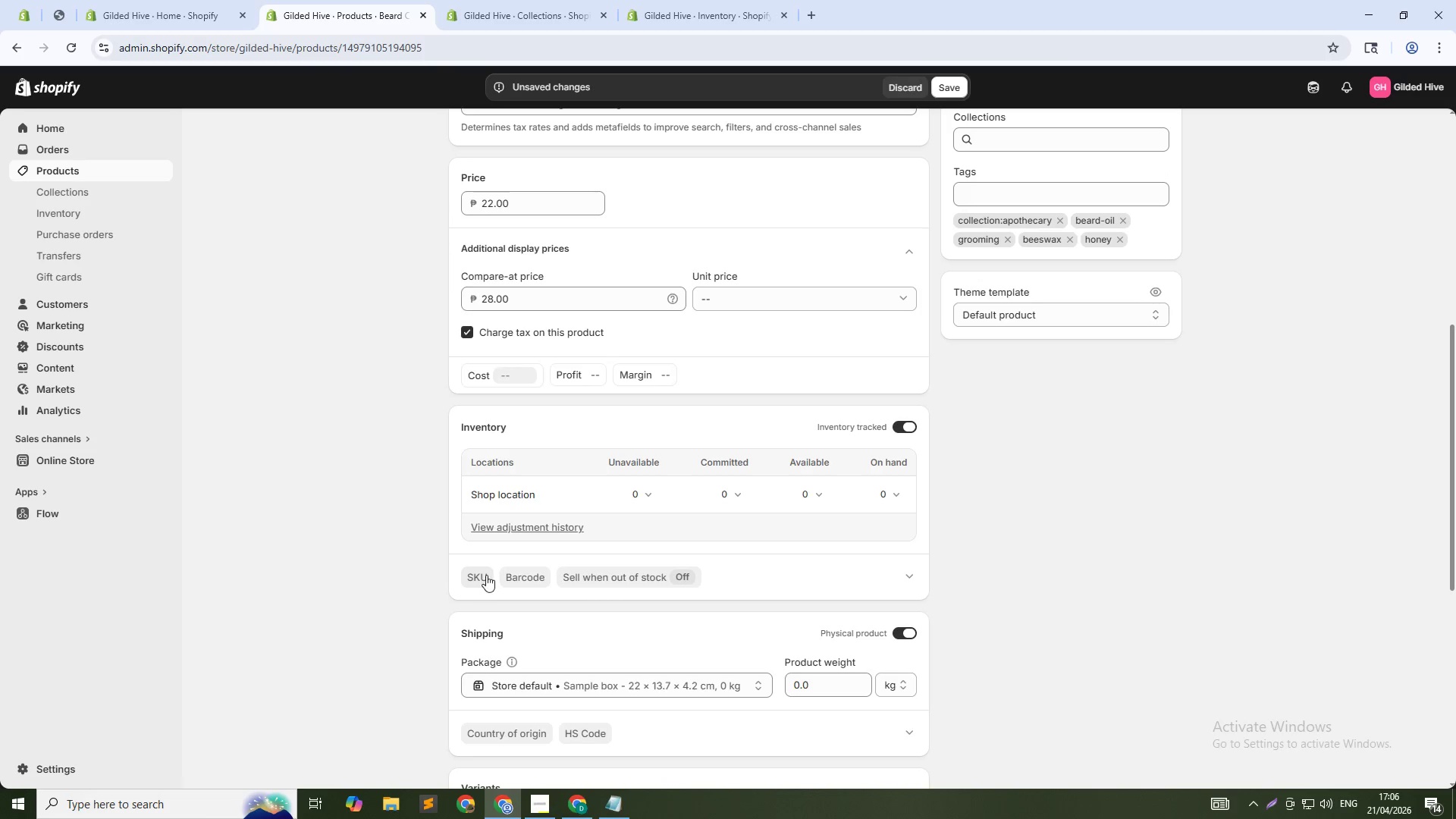 
left_click([486, 575])
 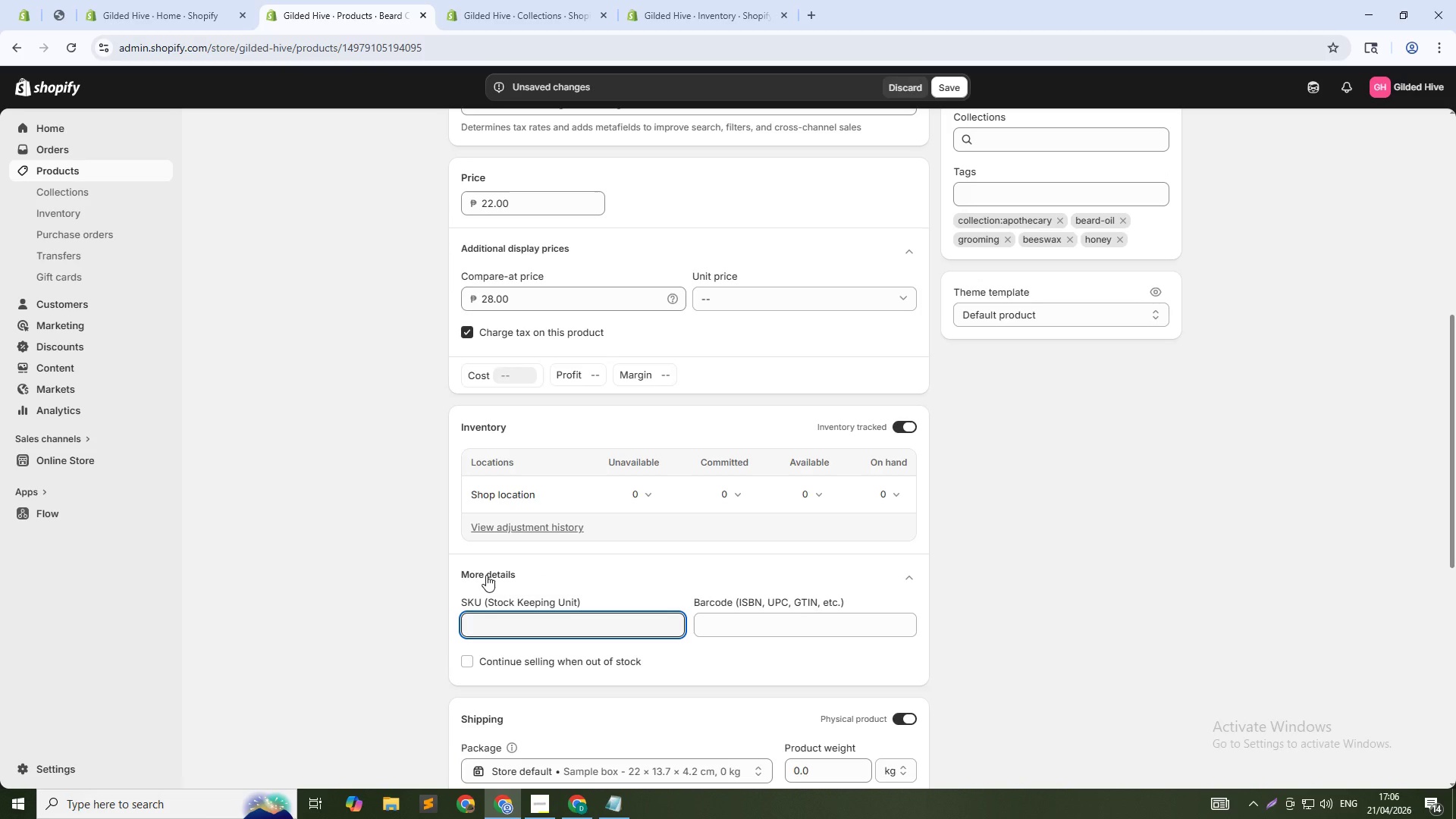 
type(GLD-APT-15)
 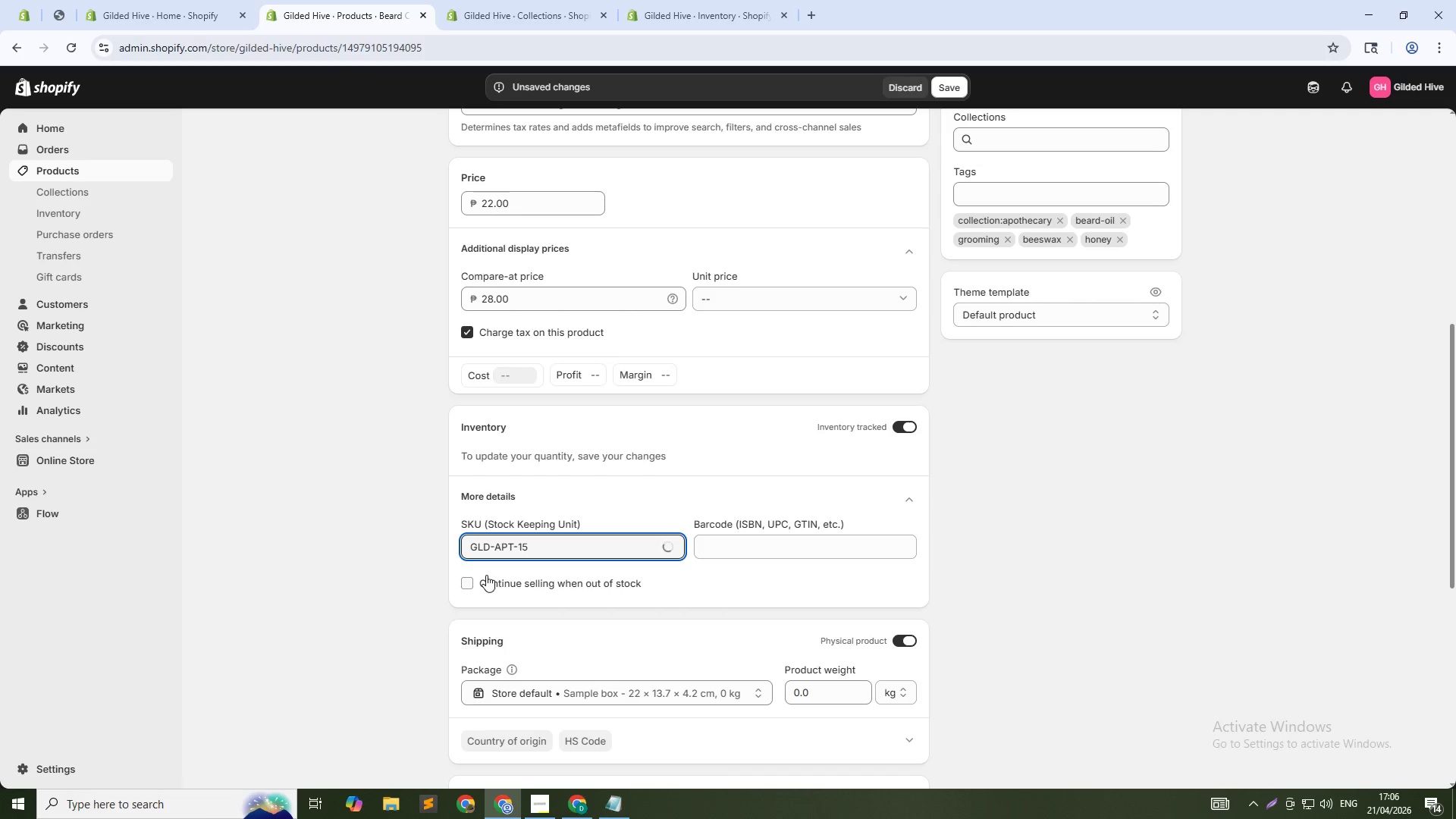 
wait(11.44)
 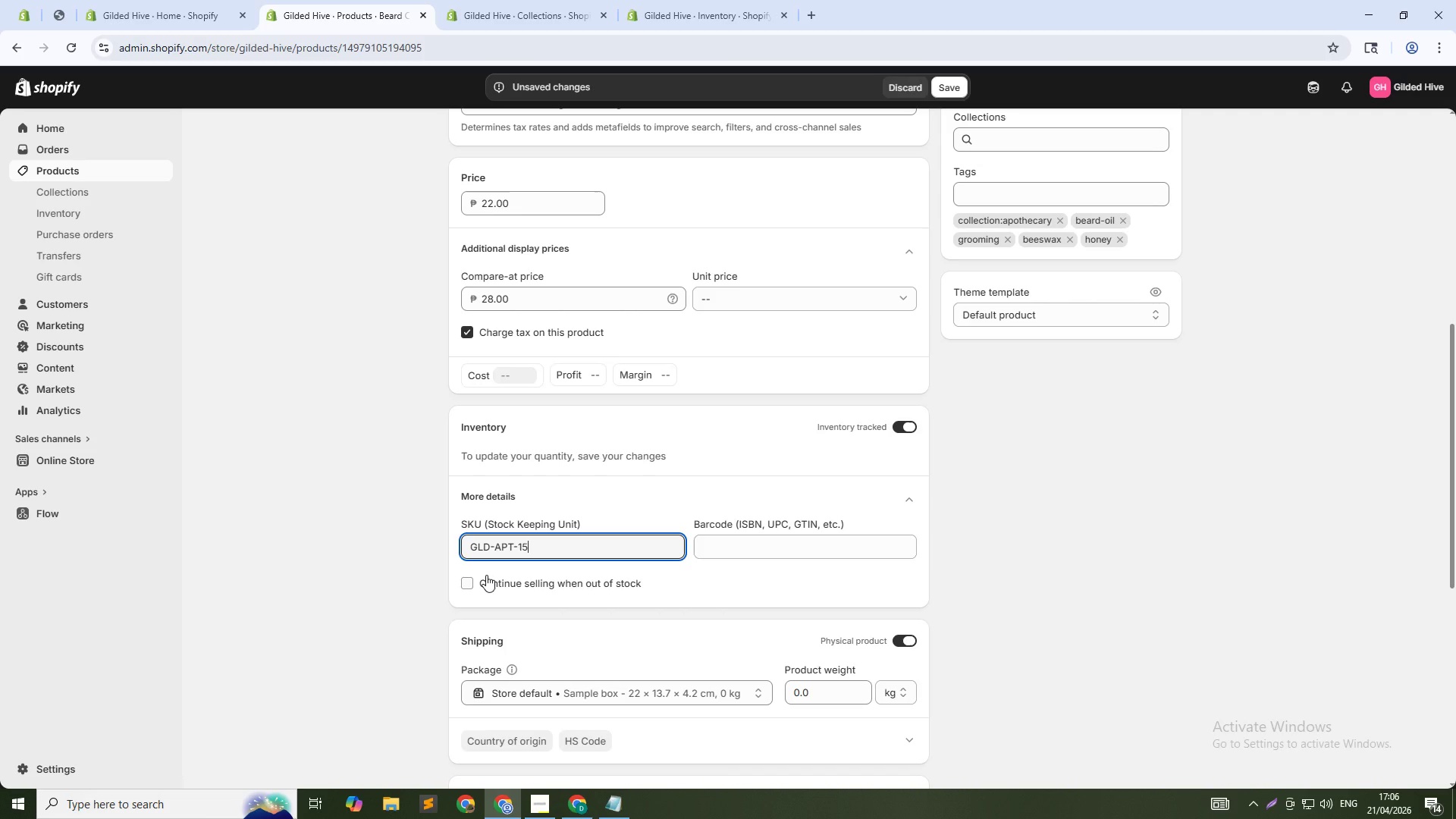 
scroll: coordinate [715, 541], scroll_direction: down, amount: 11.0
 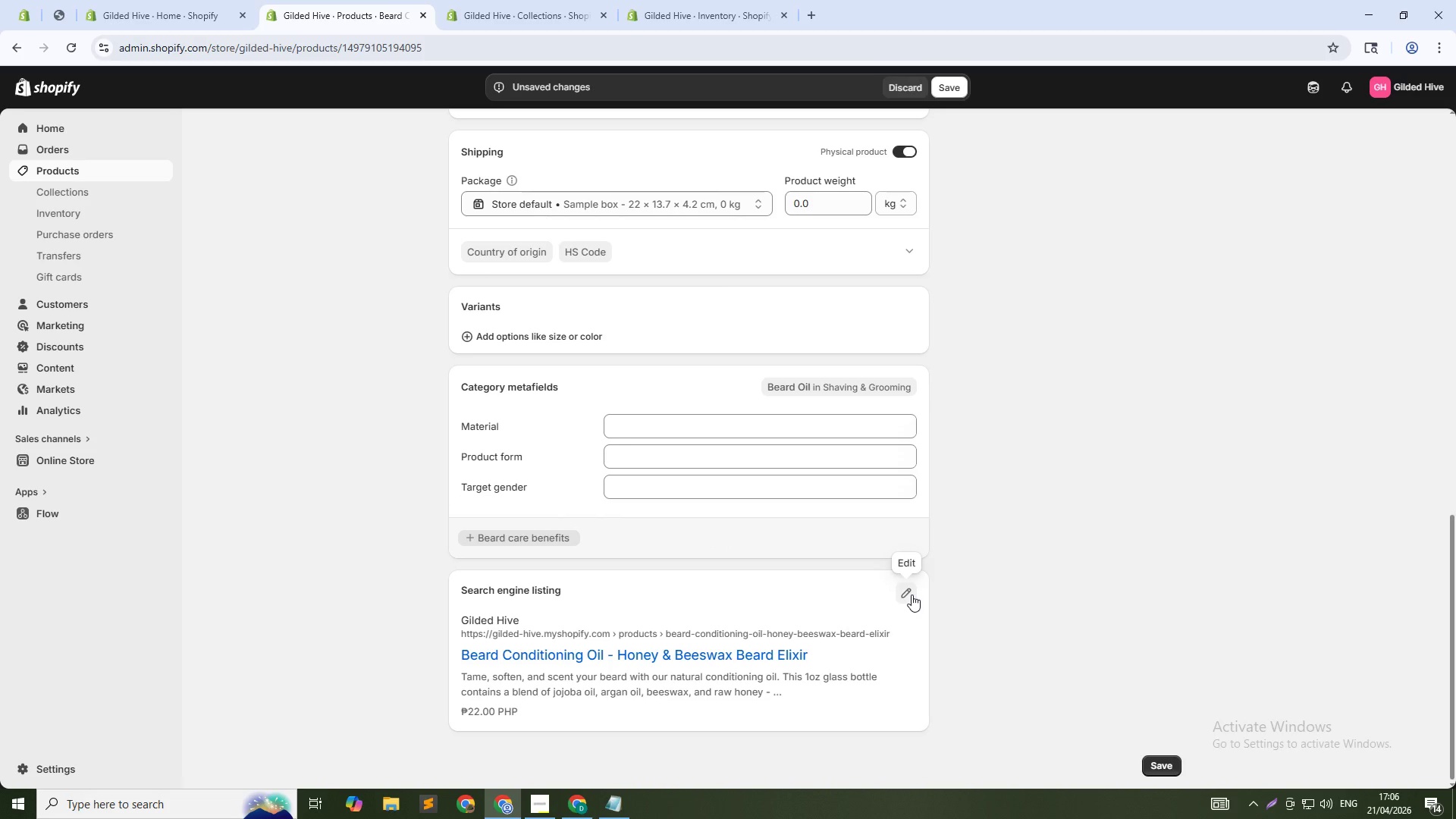 
left_click([912, 595])
 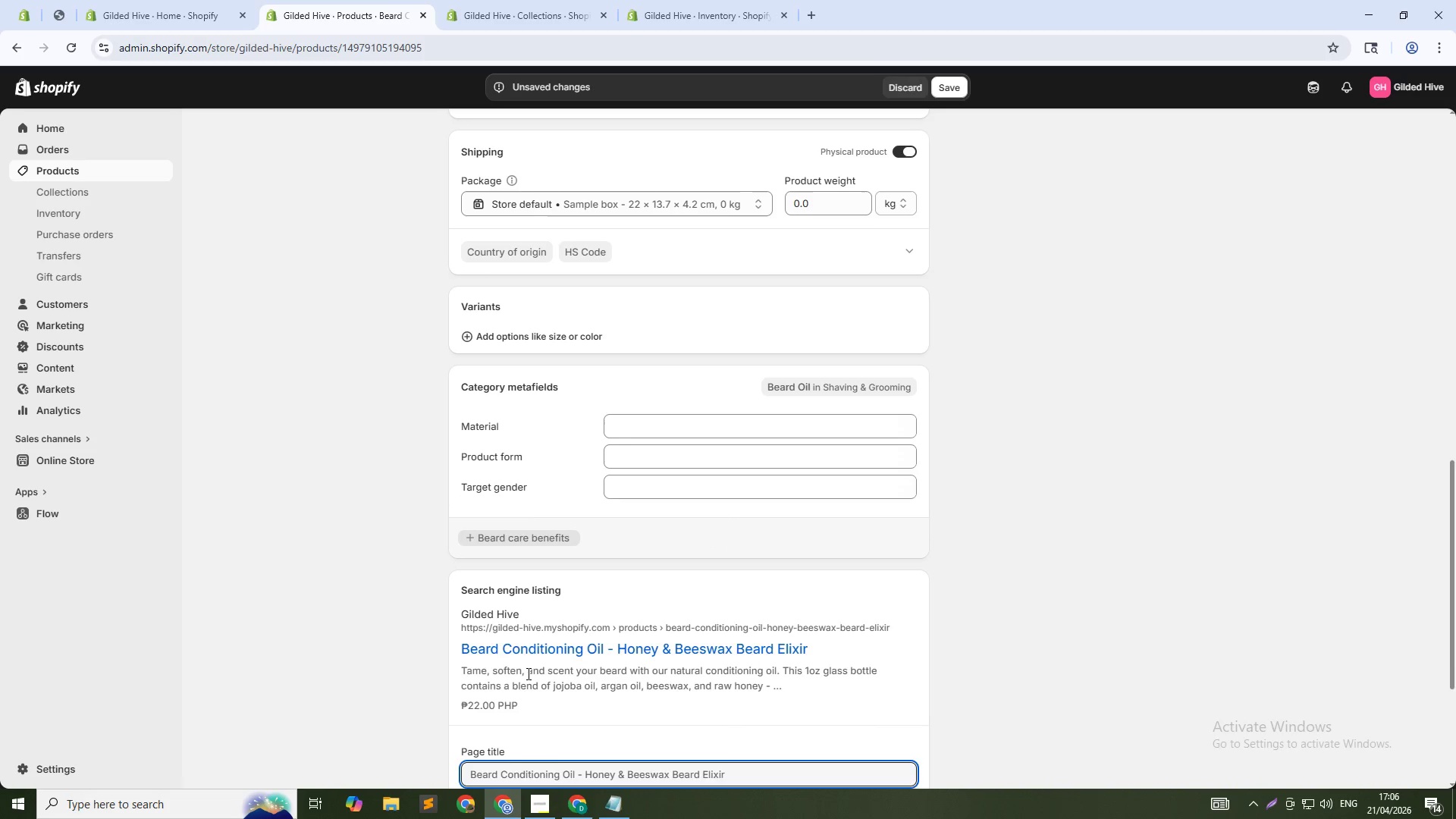 
scroll: coordinate [523, 684], scroll_direction: down, amount: 3.0
 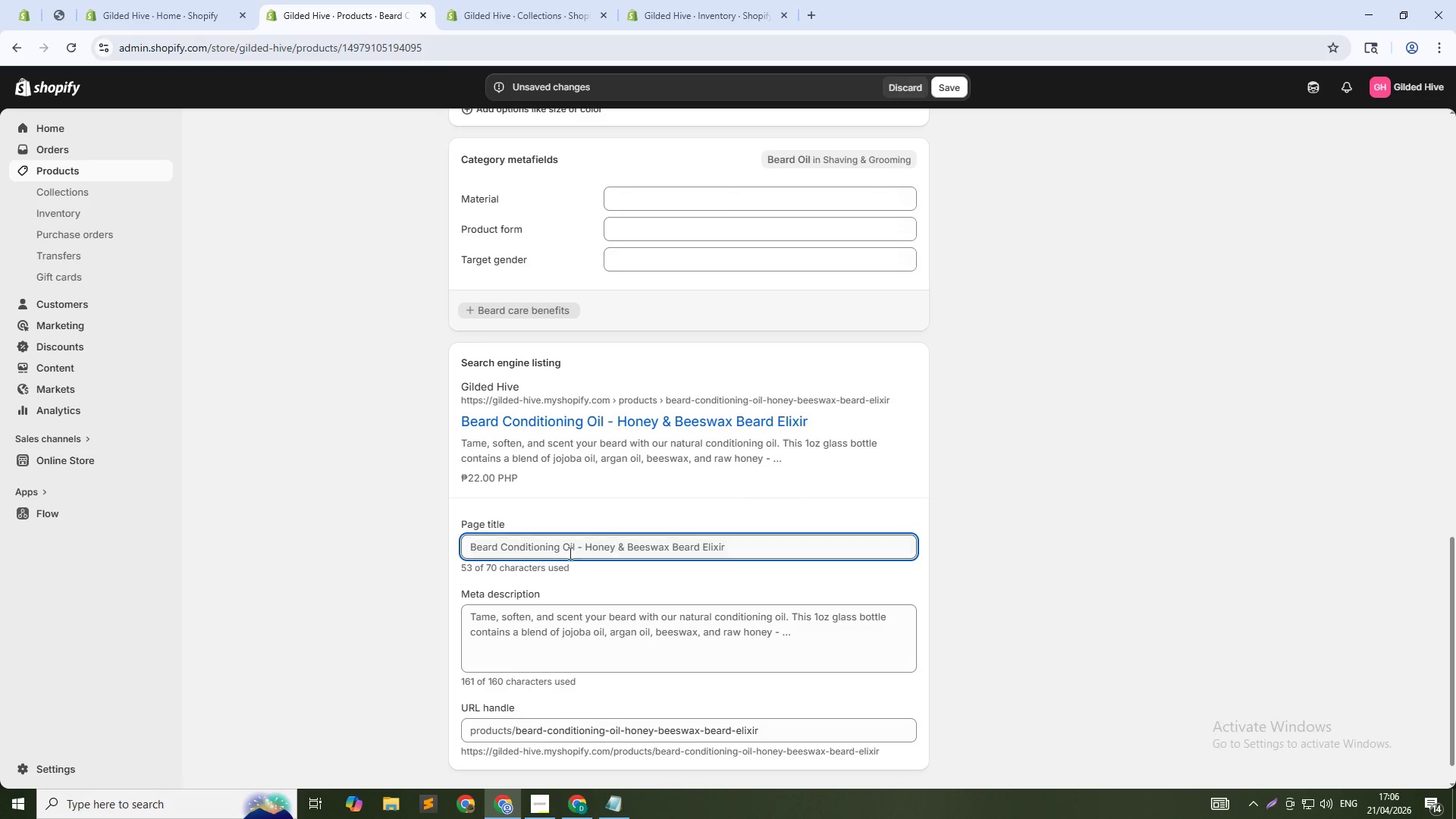 
left_click([576, 549])
 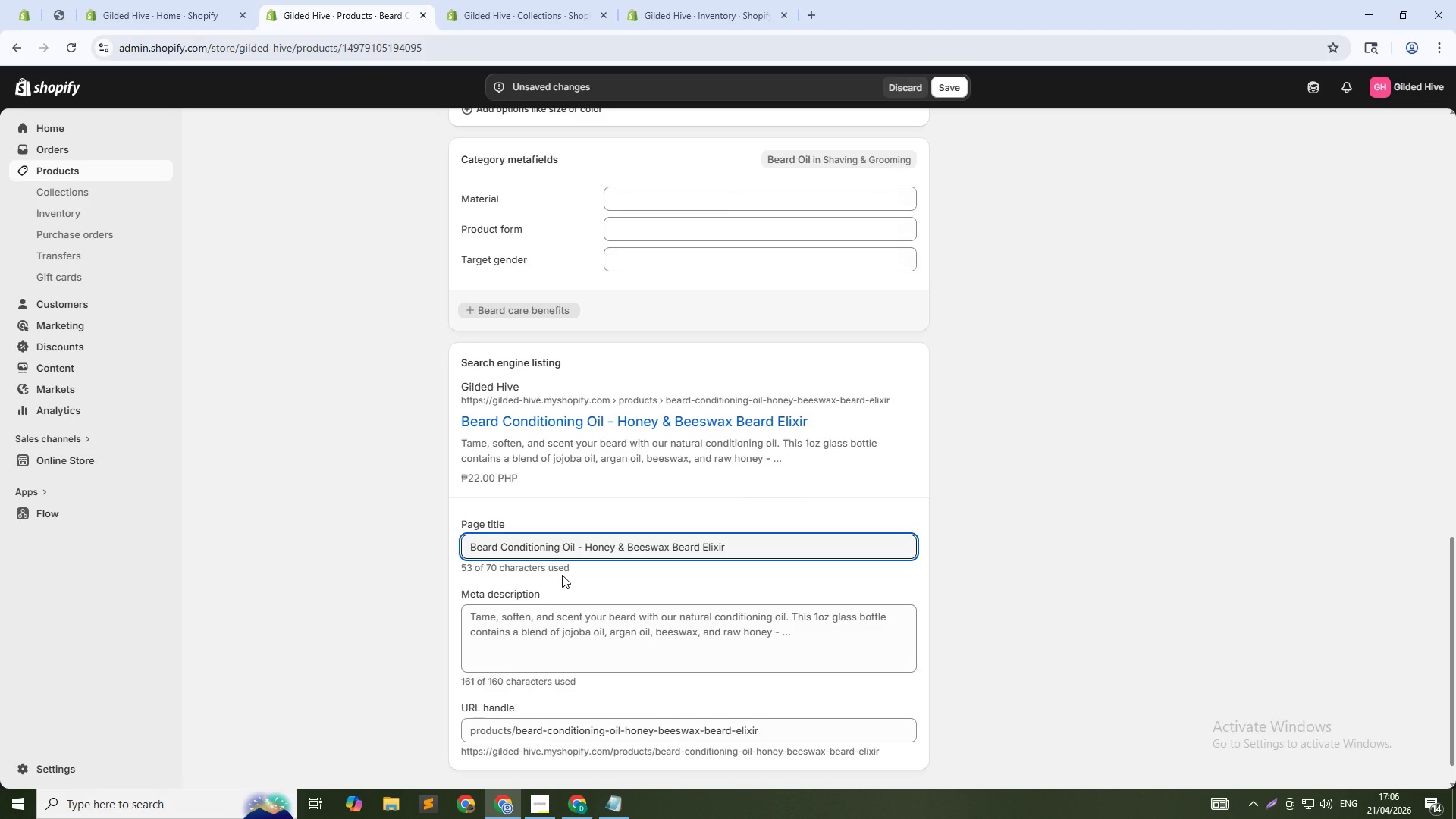 
key(Control+Shift+ArrowDown)
 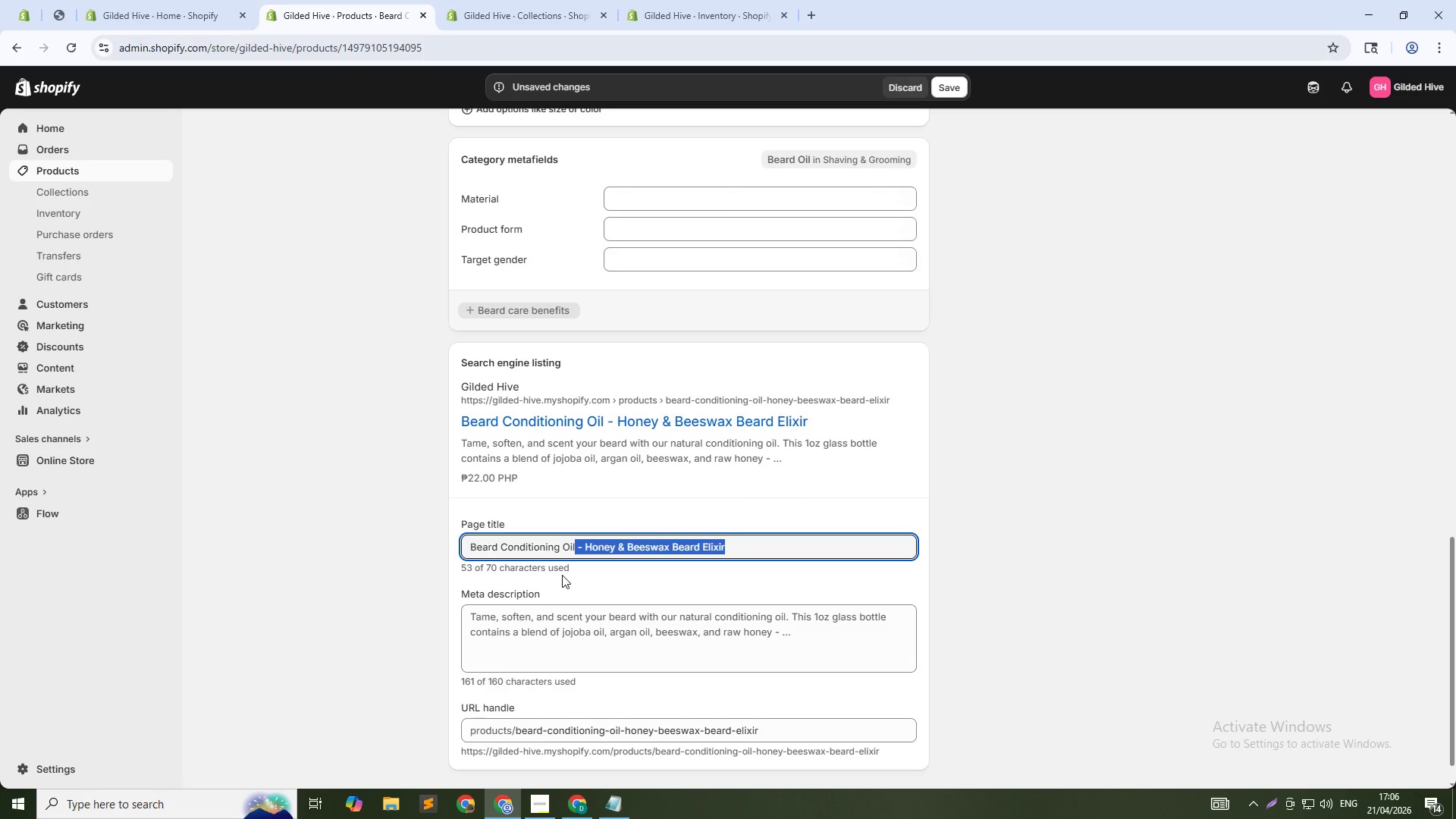 
key(Backspace)
 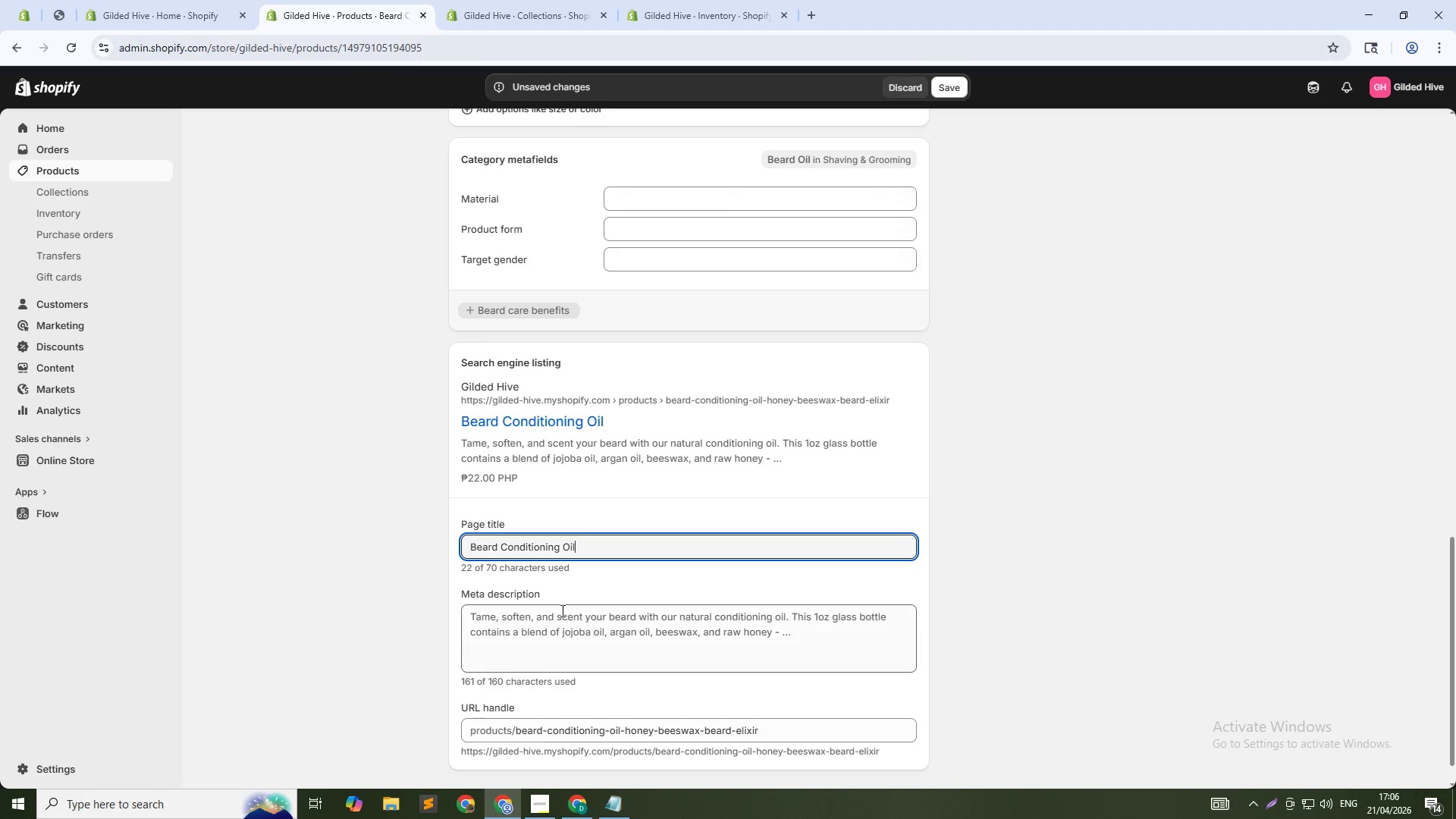 
left_click([561, 622])
 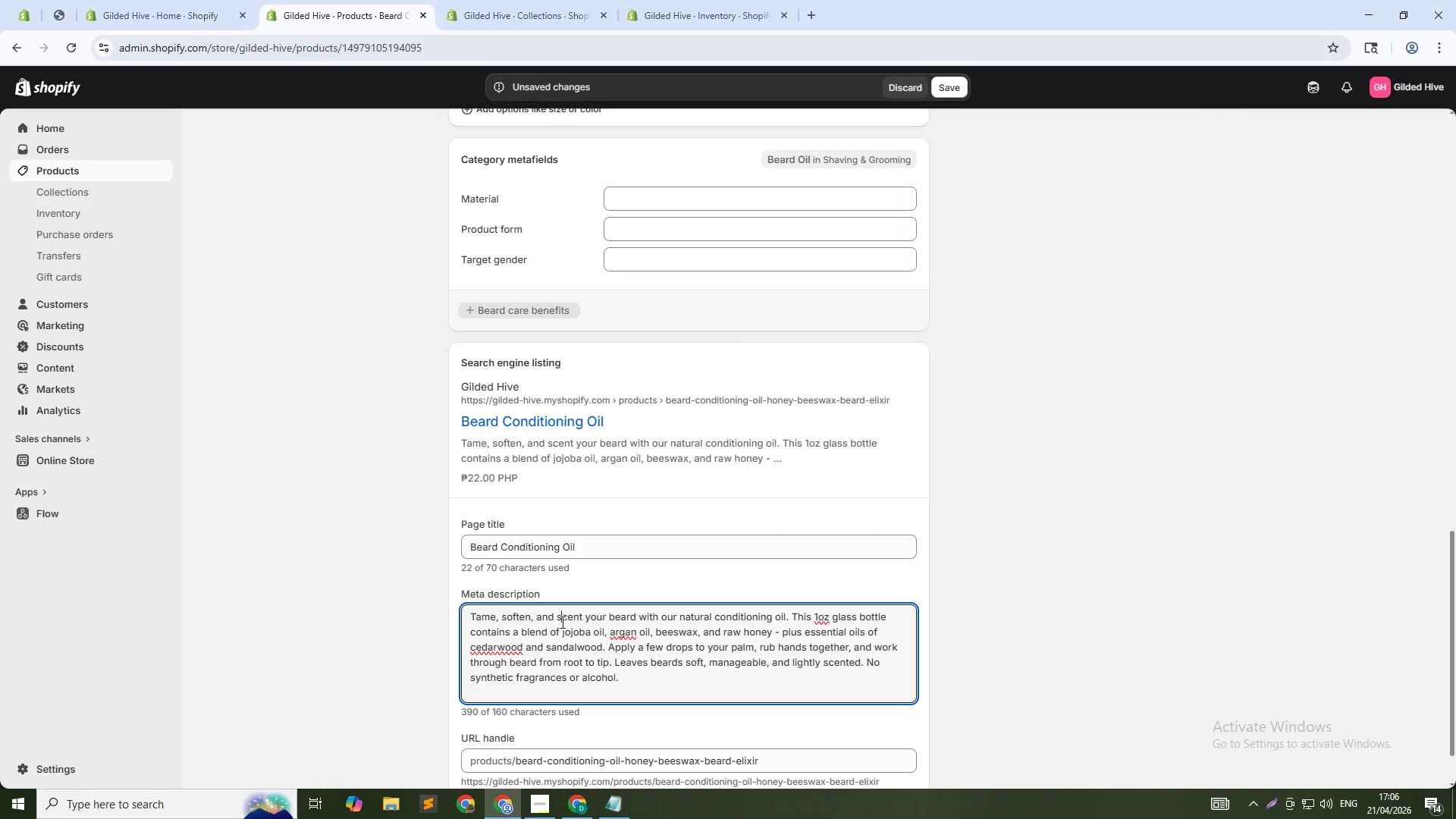 
key(Control+A)
 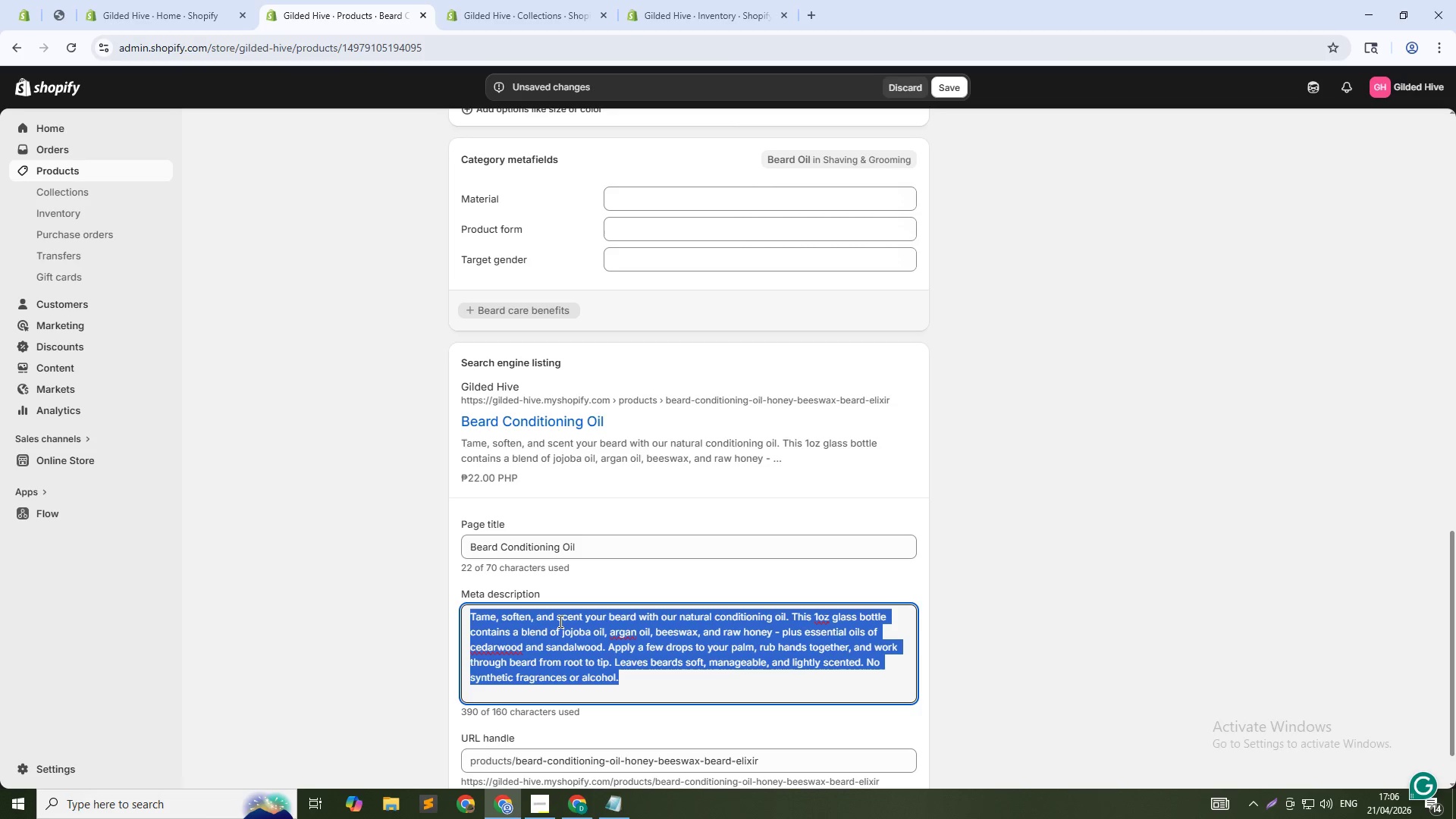 
type(Natural beard oil with honey, beeswax, jojoba, and argan oil. Softens, tames, and scents. No synthetic fragances. Shop now.)
 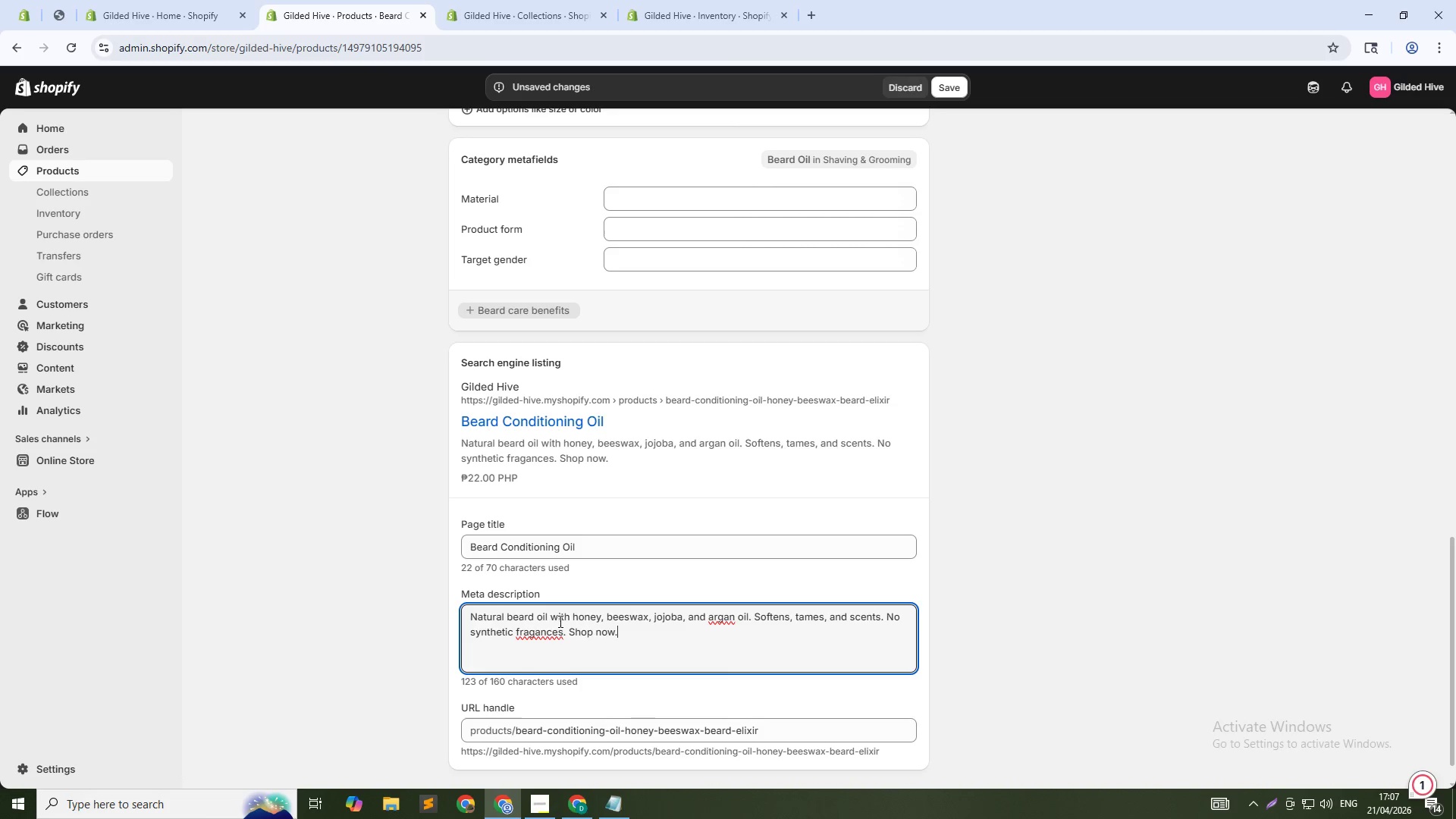 
left_click([536, 632])
 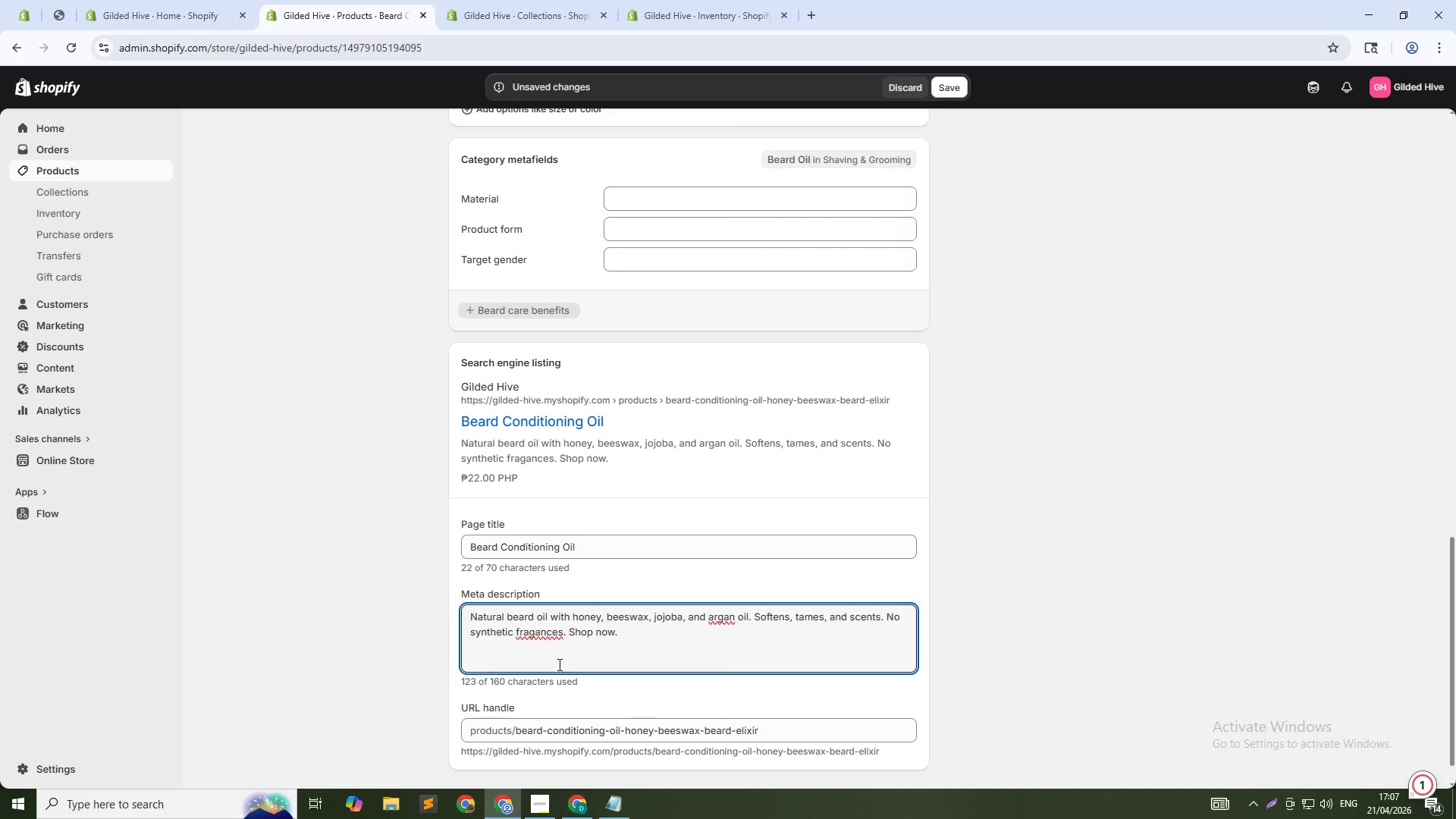 
key(R)
 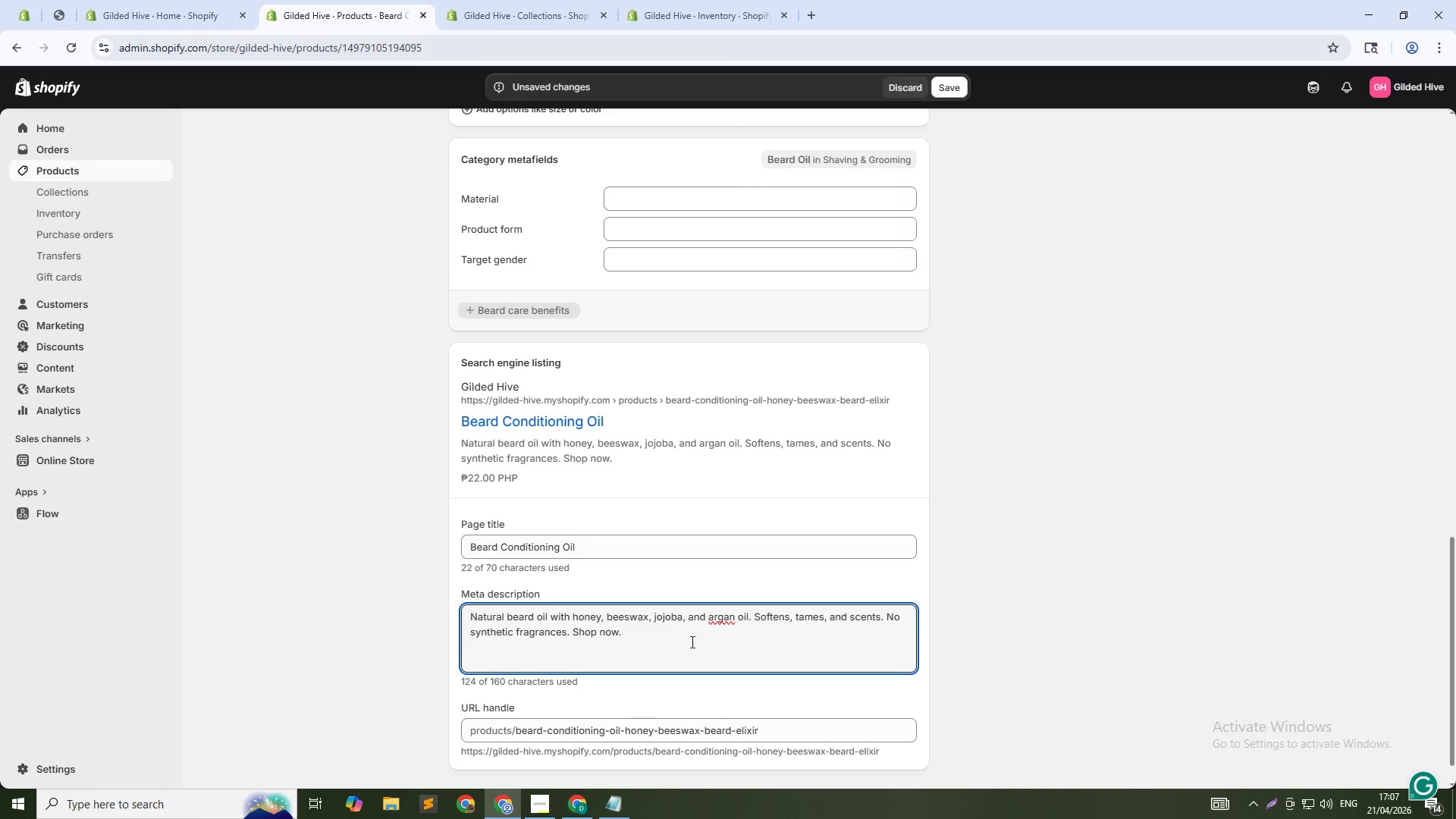 
left_click([683, 641])
 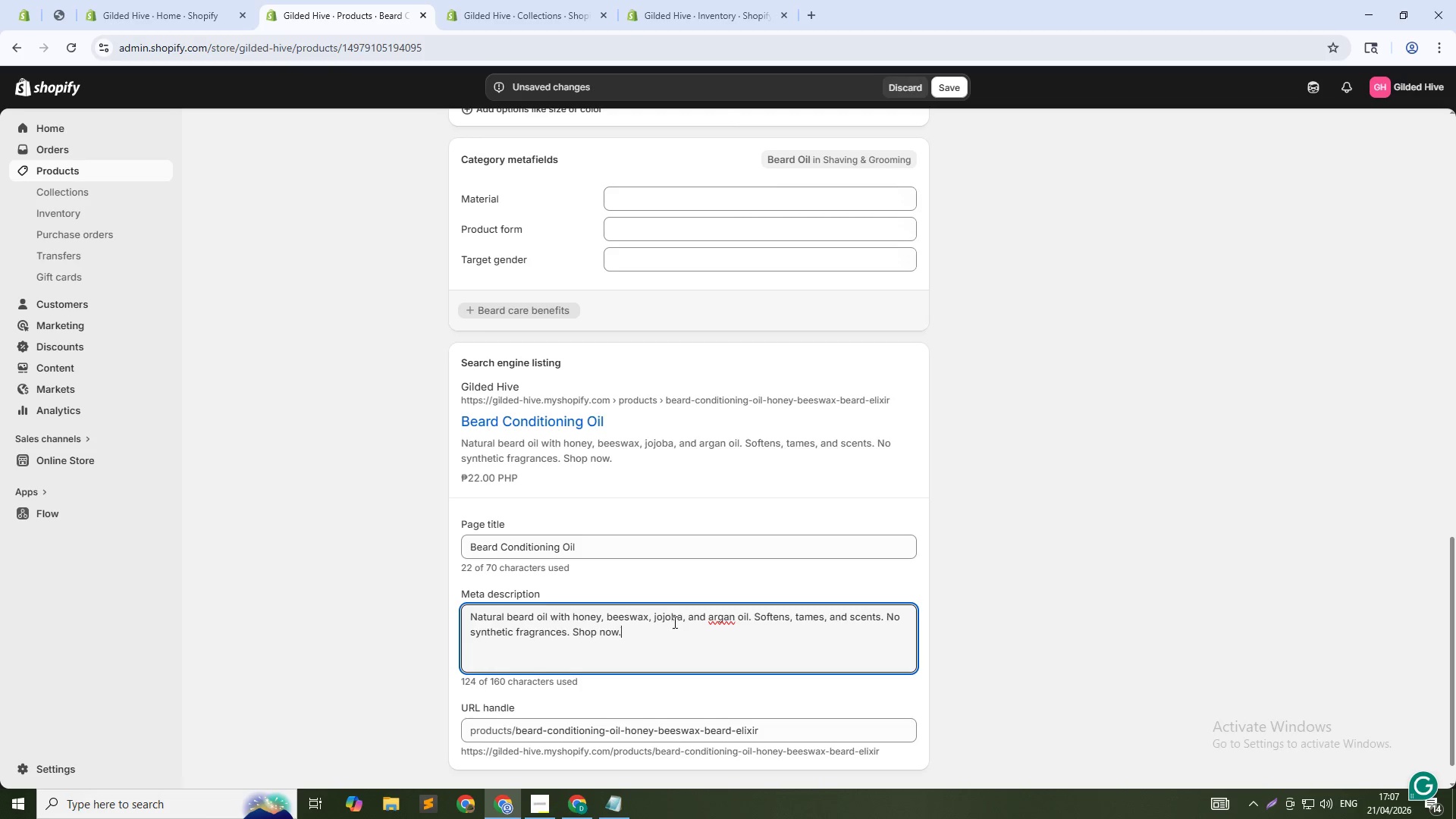 
scroll: coordinate [730, 582], scroll_direction: up, amount: 13.0
 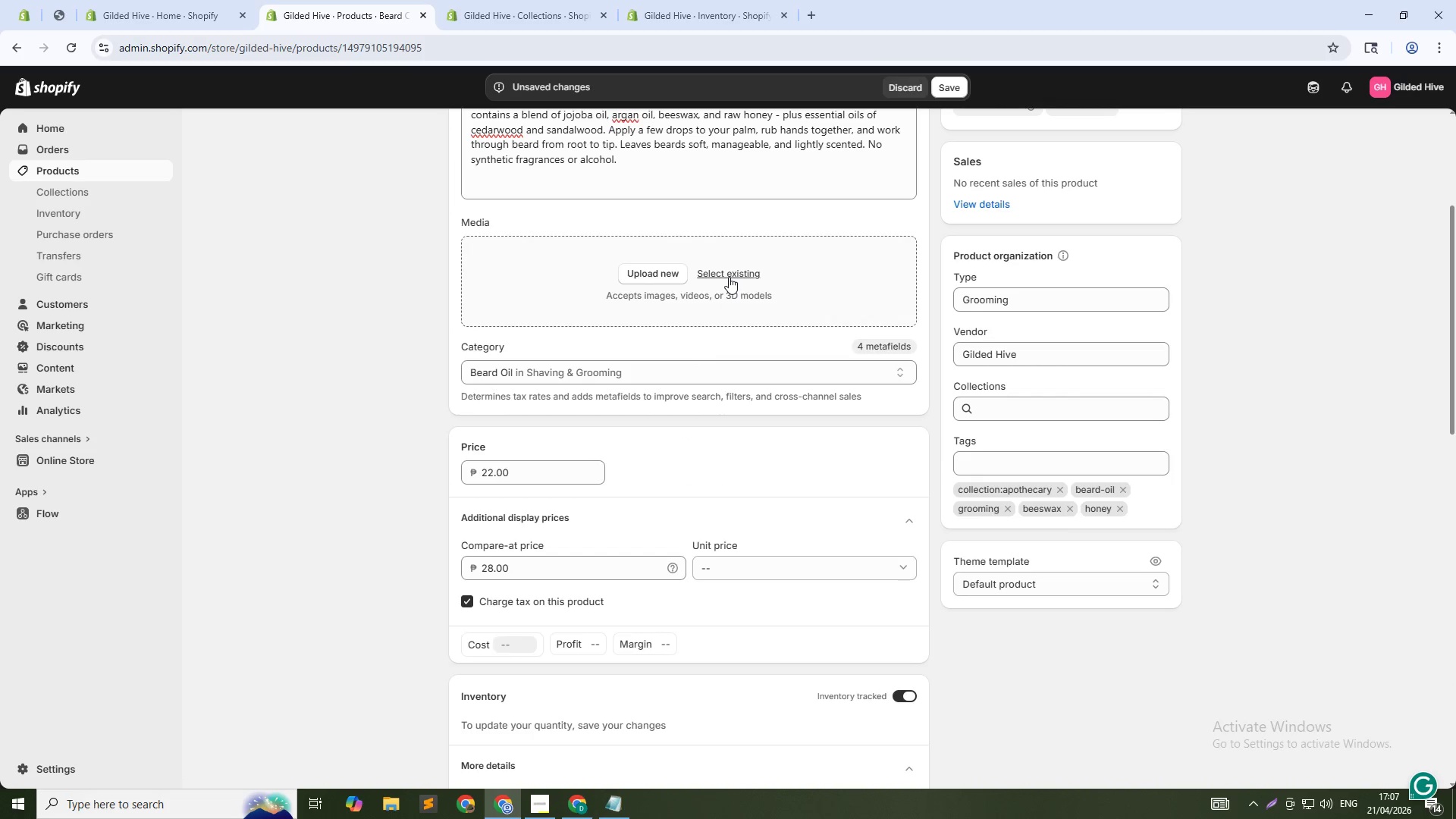 
left_click([729, 277])
 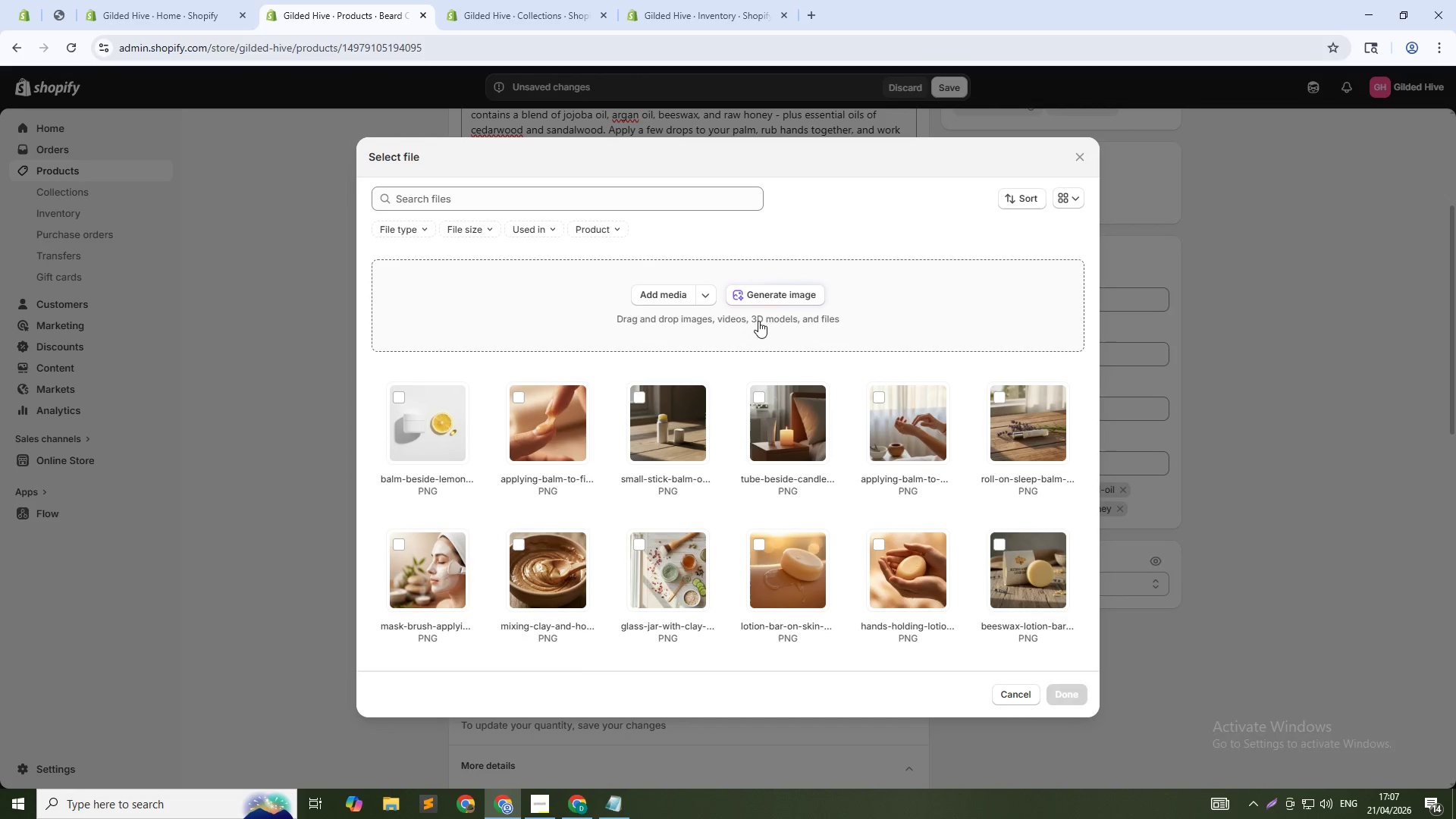 
left_click([755, 296])
 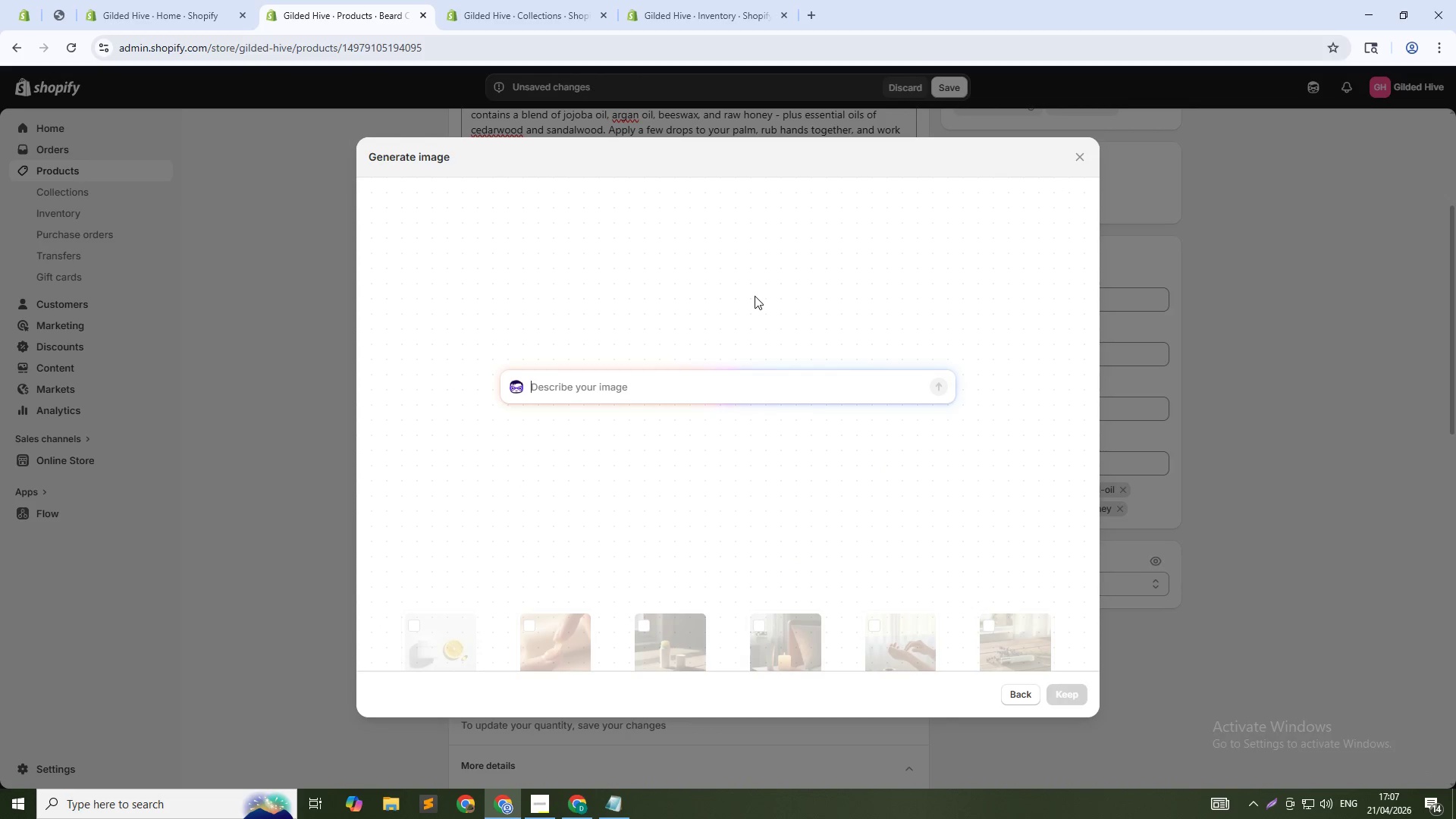 
type(Glass bottle of beard oil on wood table,  )
key(Backspace)
key(Backspace)
type( dropper top, honey-colored oil visible ,)
key(Backspace)
key(Backspace)
type(, spft)
key(Backspace)
key(Backspace)
key(Backspace)
type(oft light, 1:1)
 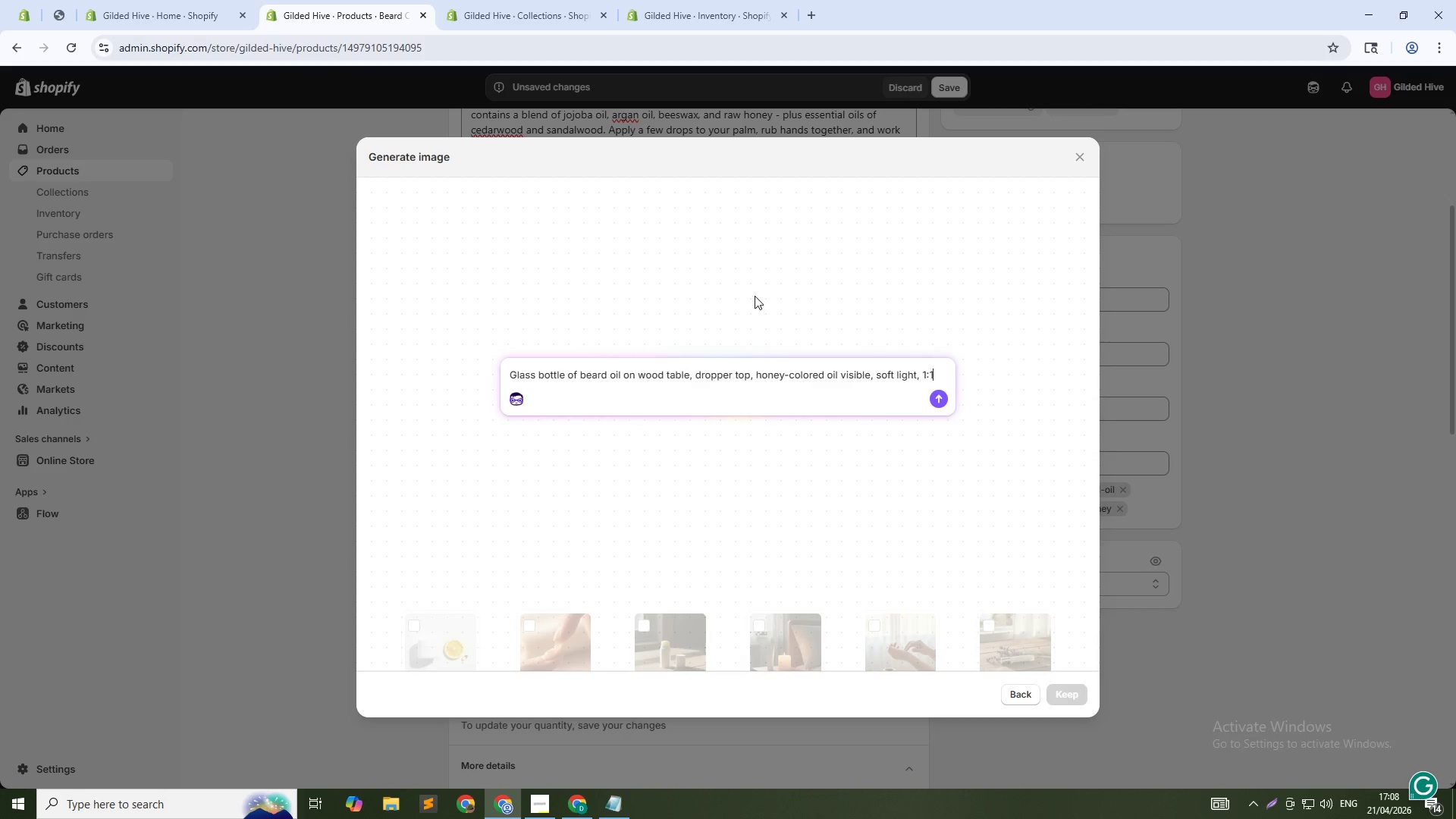 
key(Enter)
 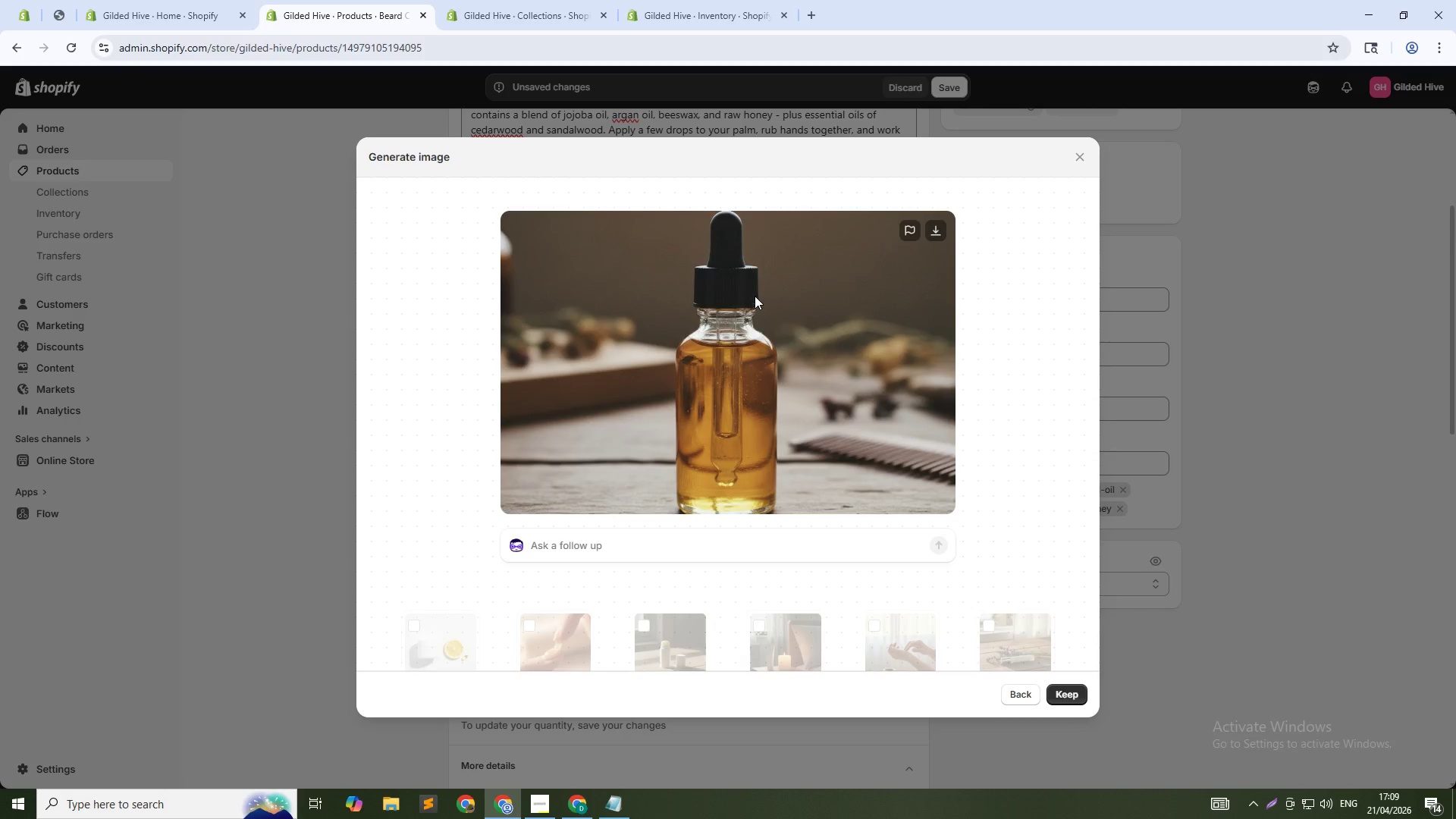 
wait(37.98)
 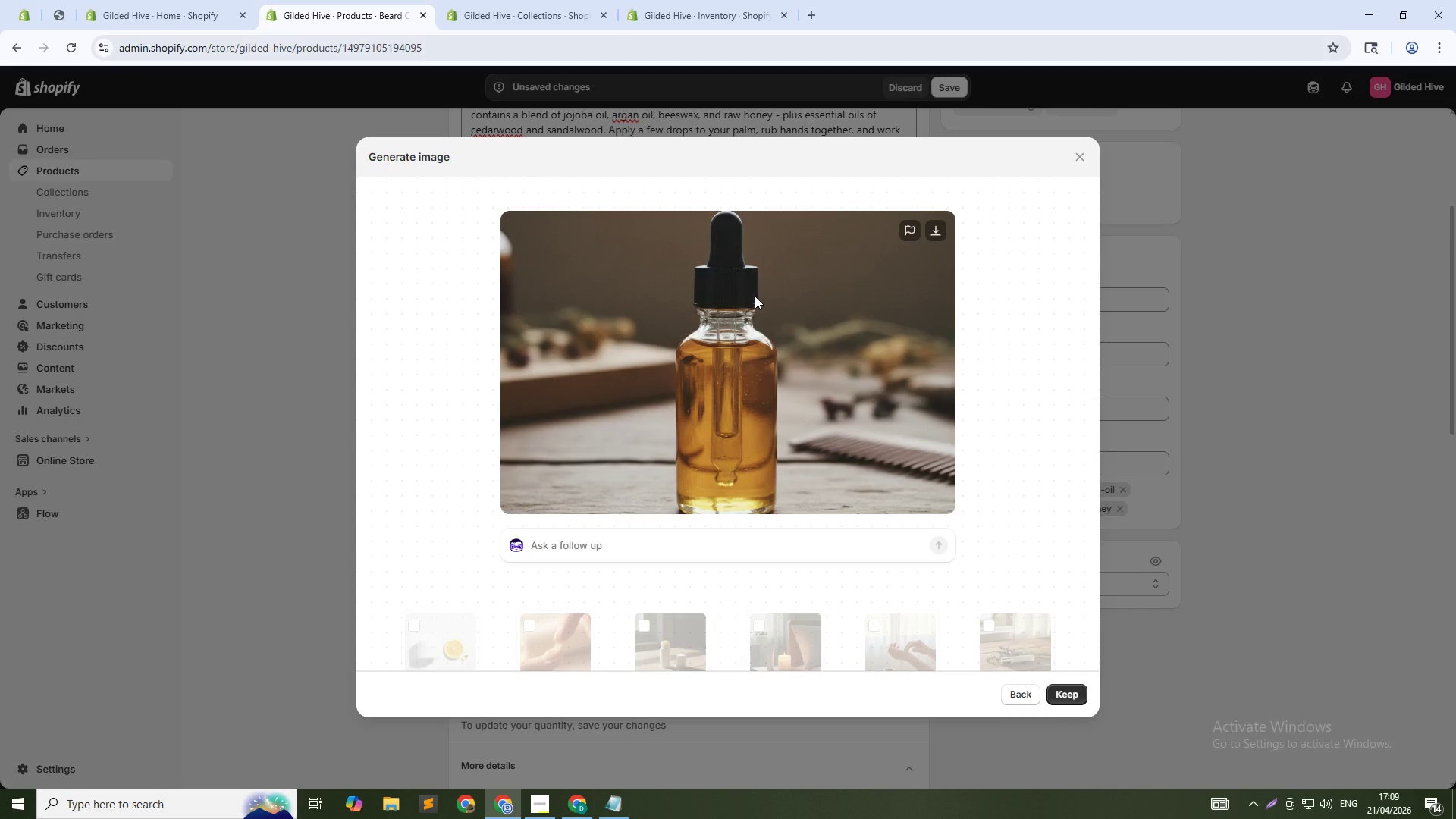 
left_click([1059, 695])
 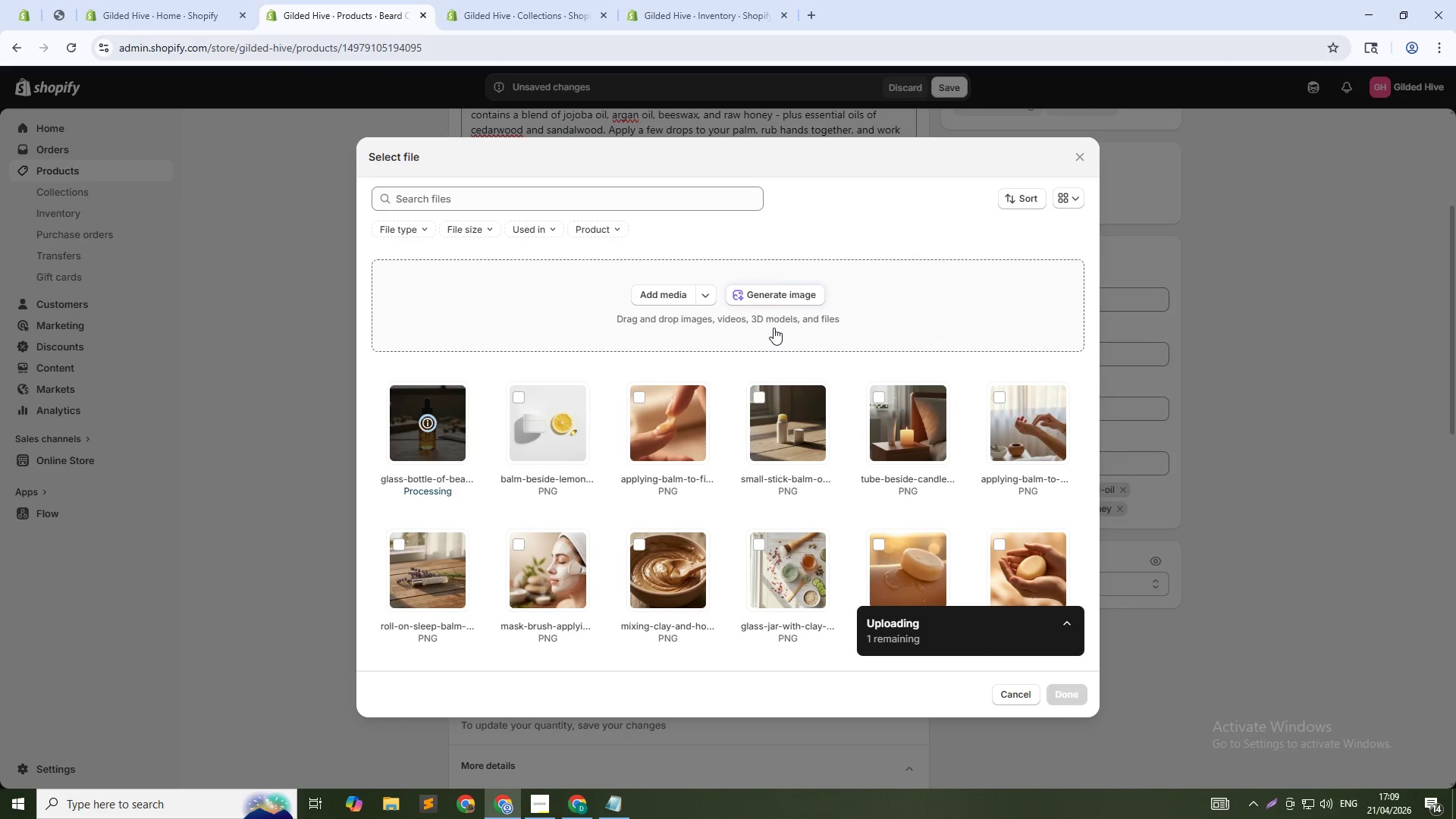 
wait(7.72)
 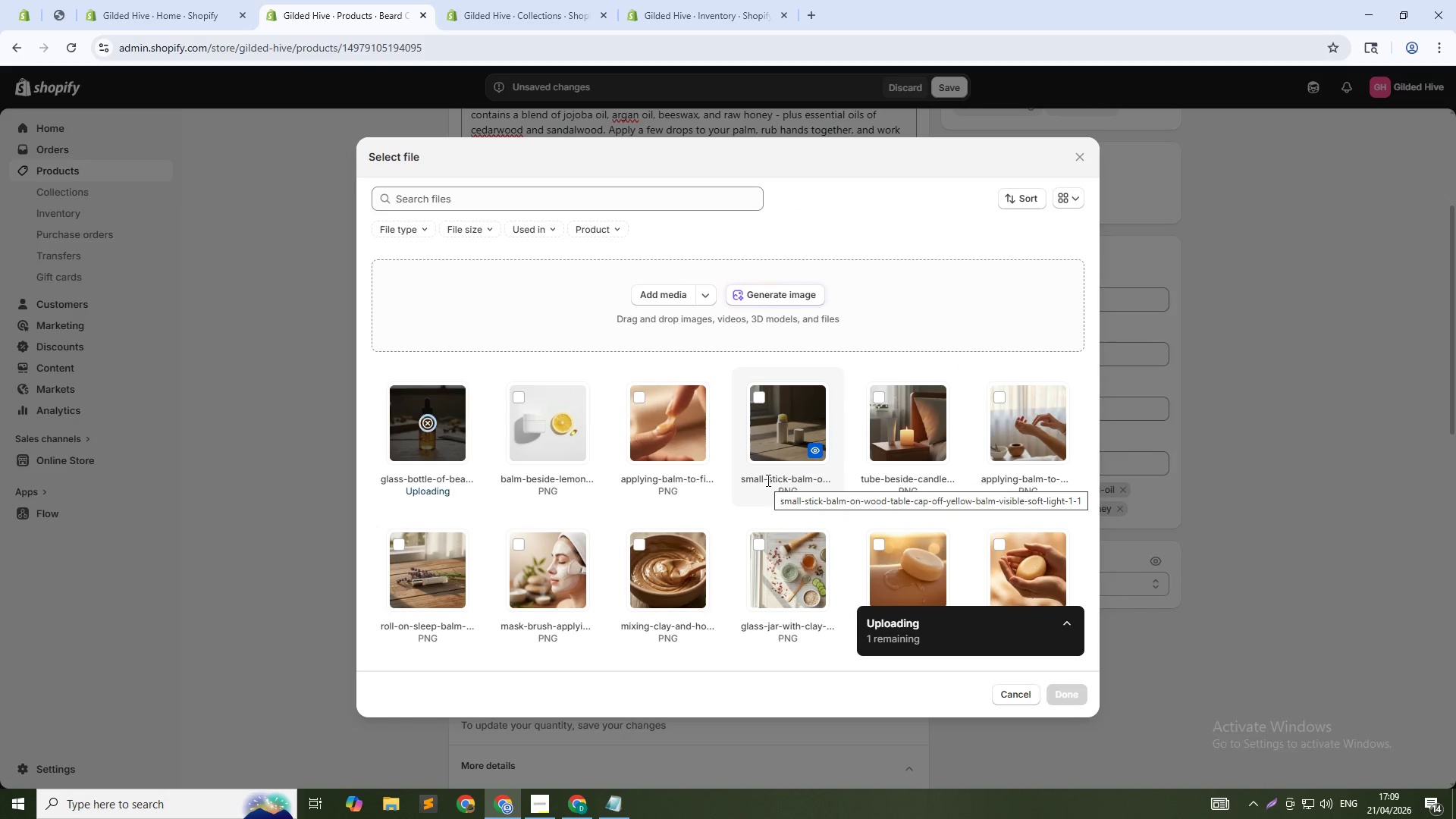 
key(Alt+AltLeft)
 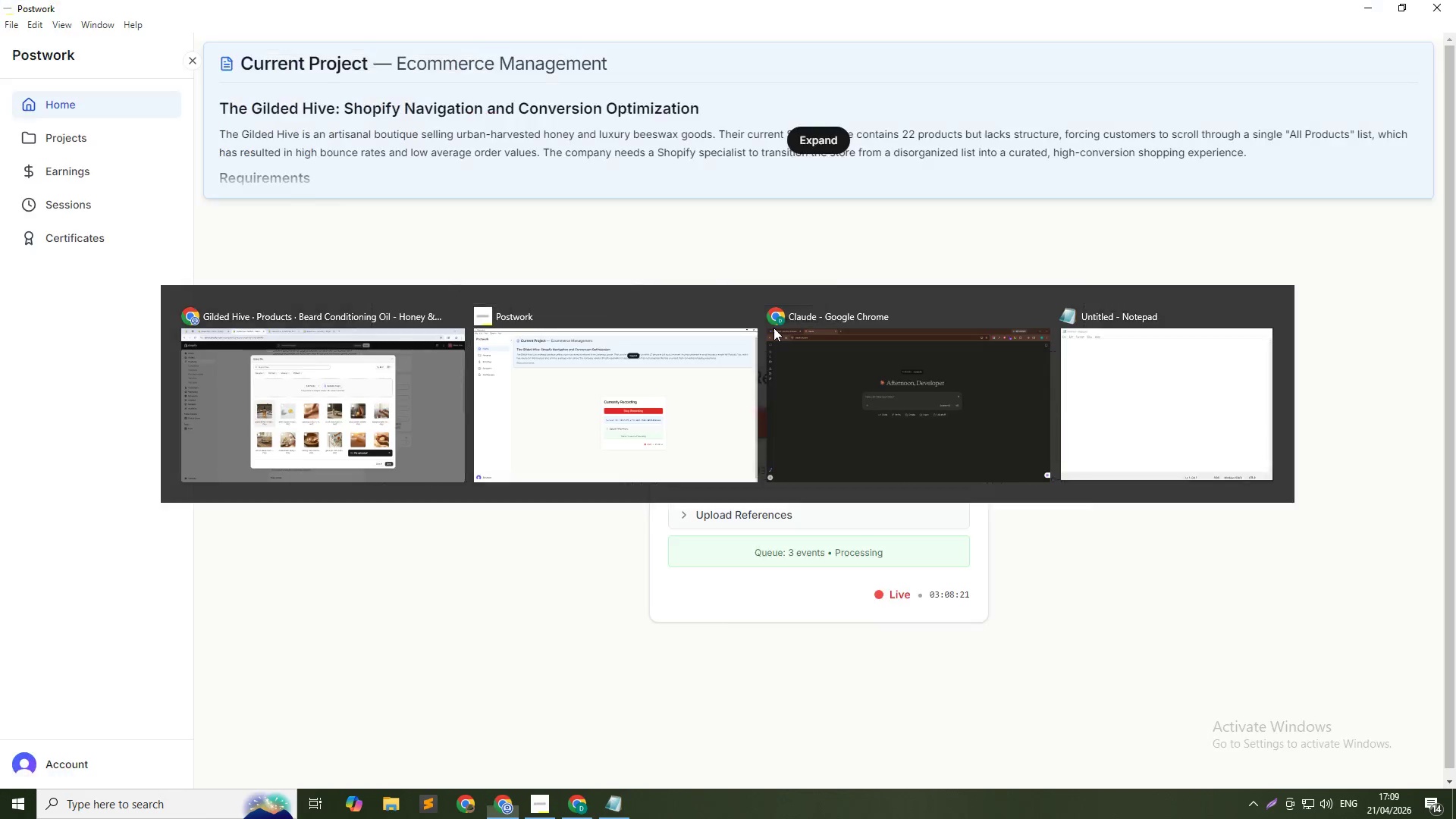 
key(Alt+Tab)